 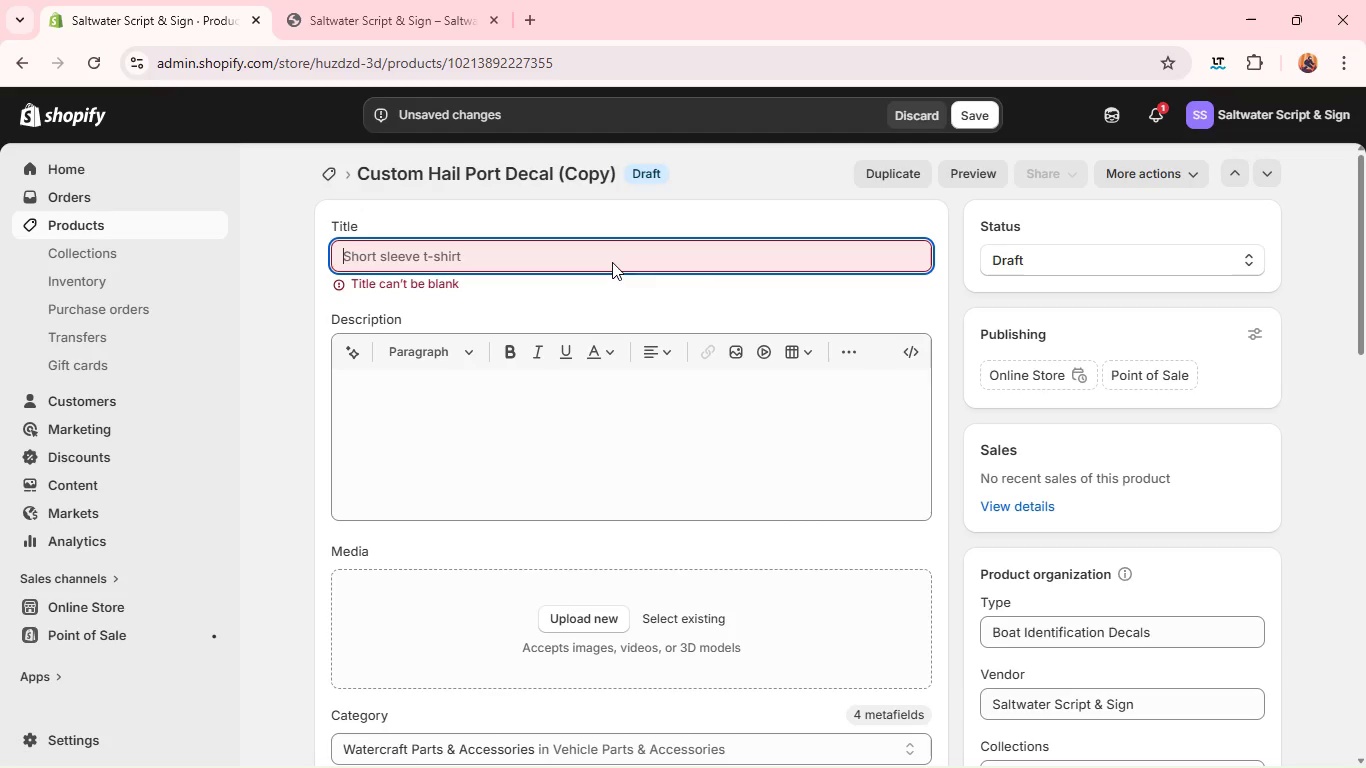 
type(High-Visibility Safe)
 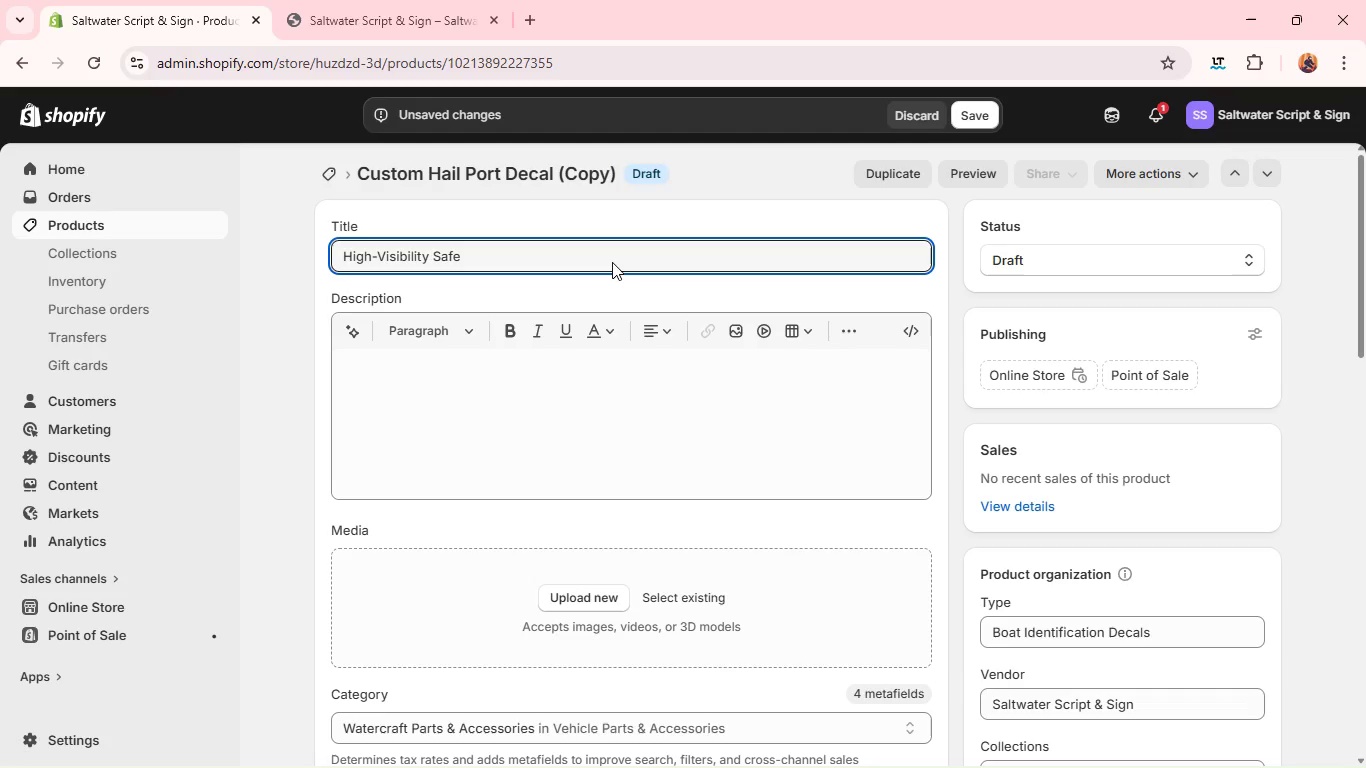 
wait(6.86)
 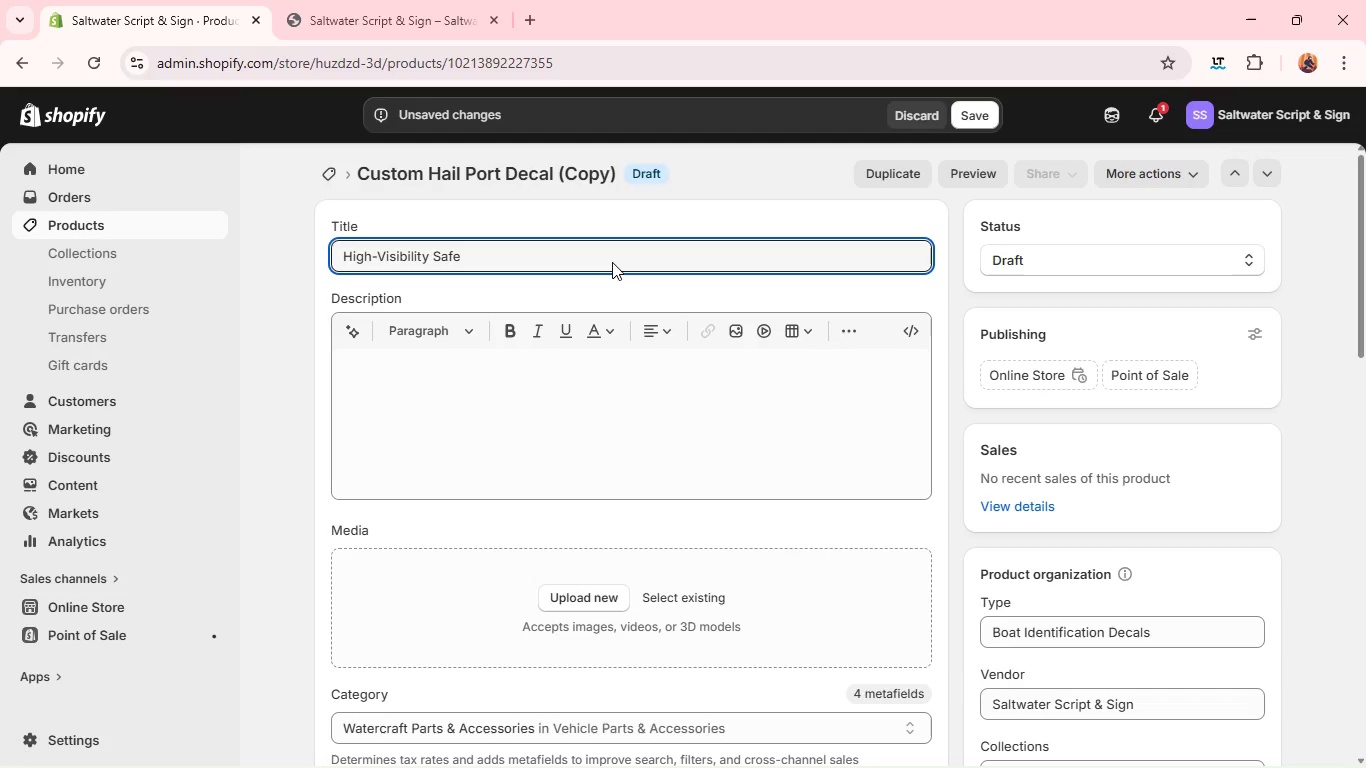 
type(ty Stickers )
 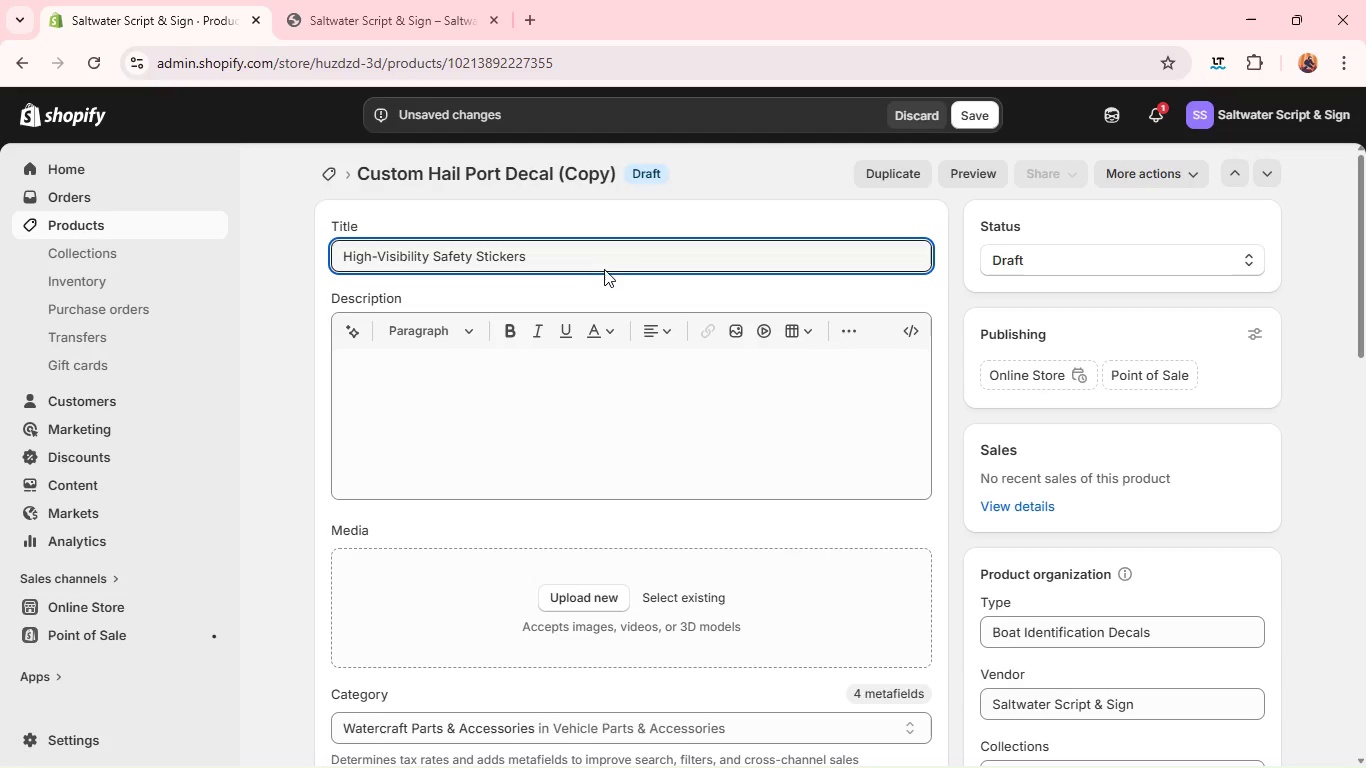 
type((Set of 10P)
key(Backspace)
type())
 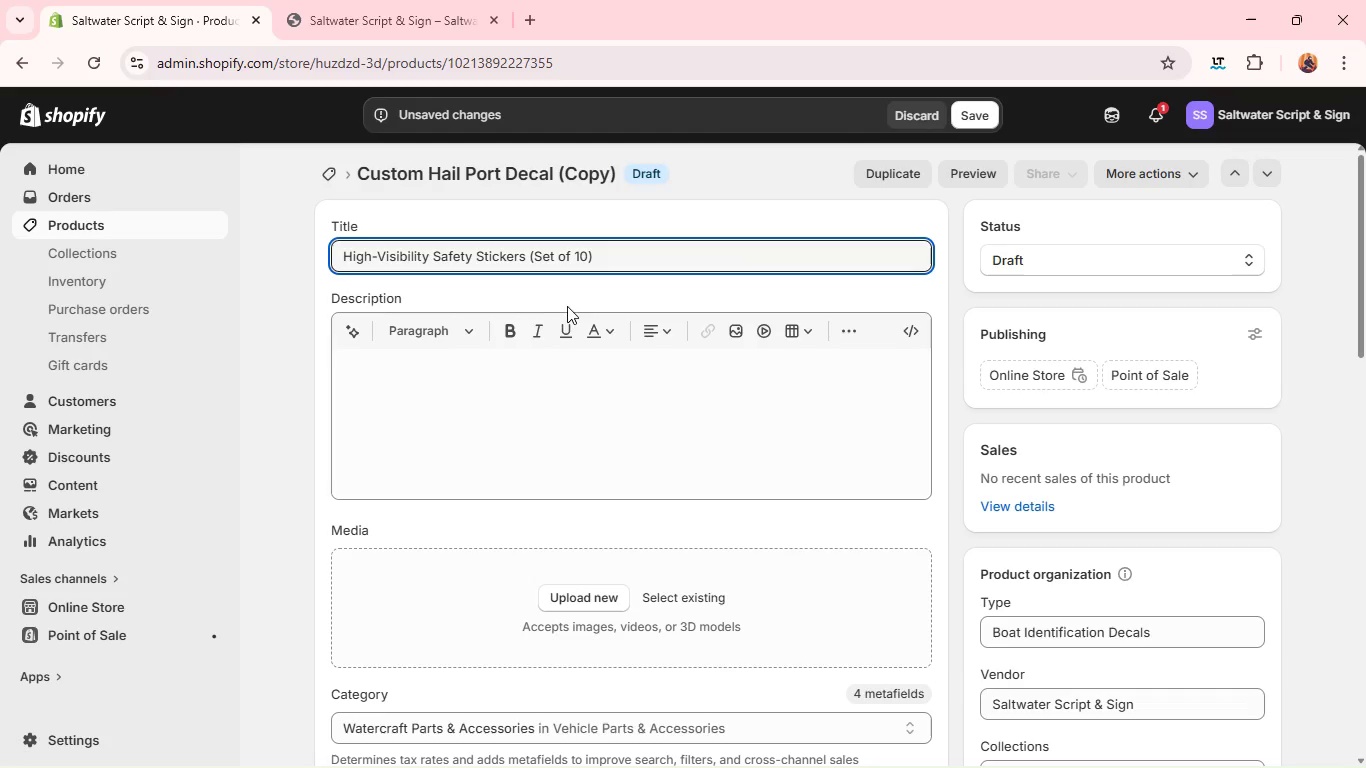 
left_click([526, 379])
 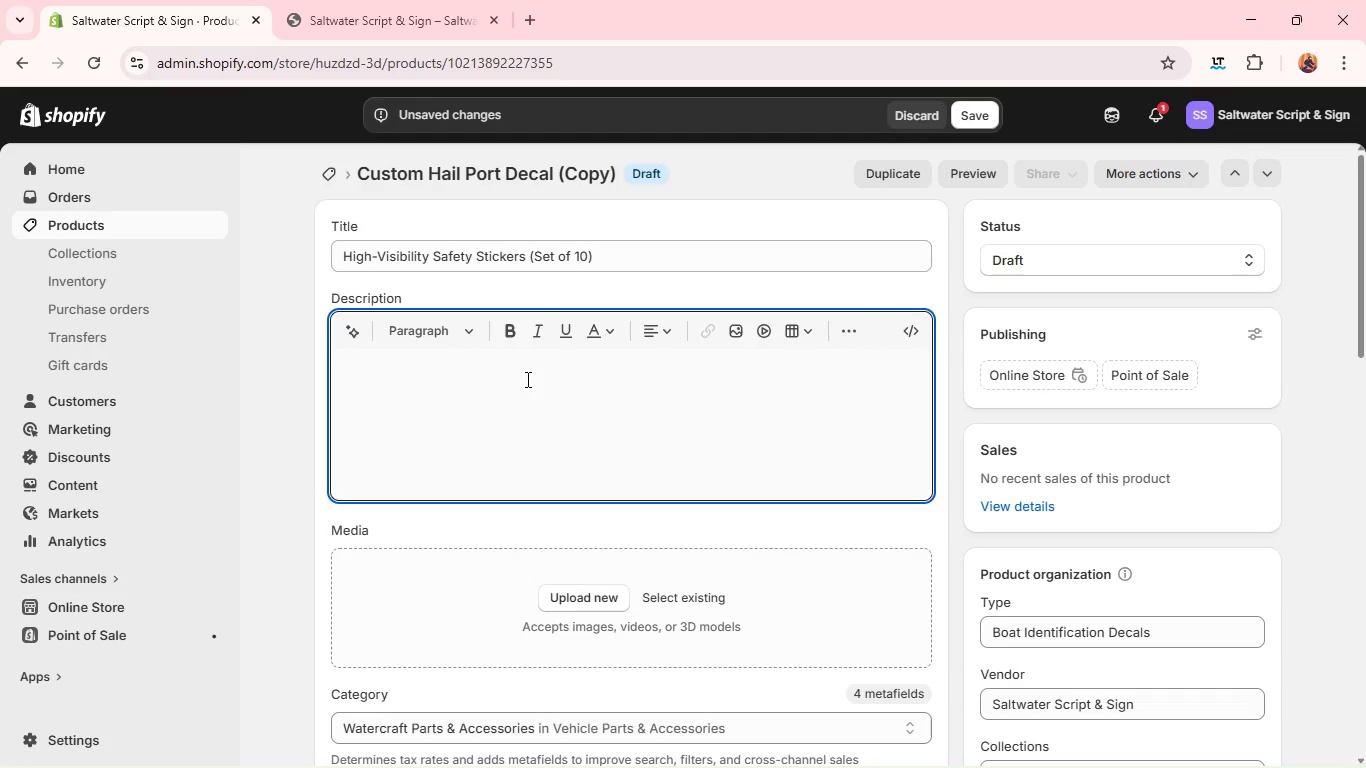 
type(Enhance onboard ss)
key(Backspace)
type(afety and communication with our Hi)
 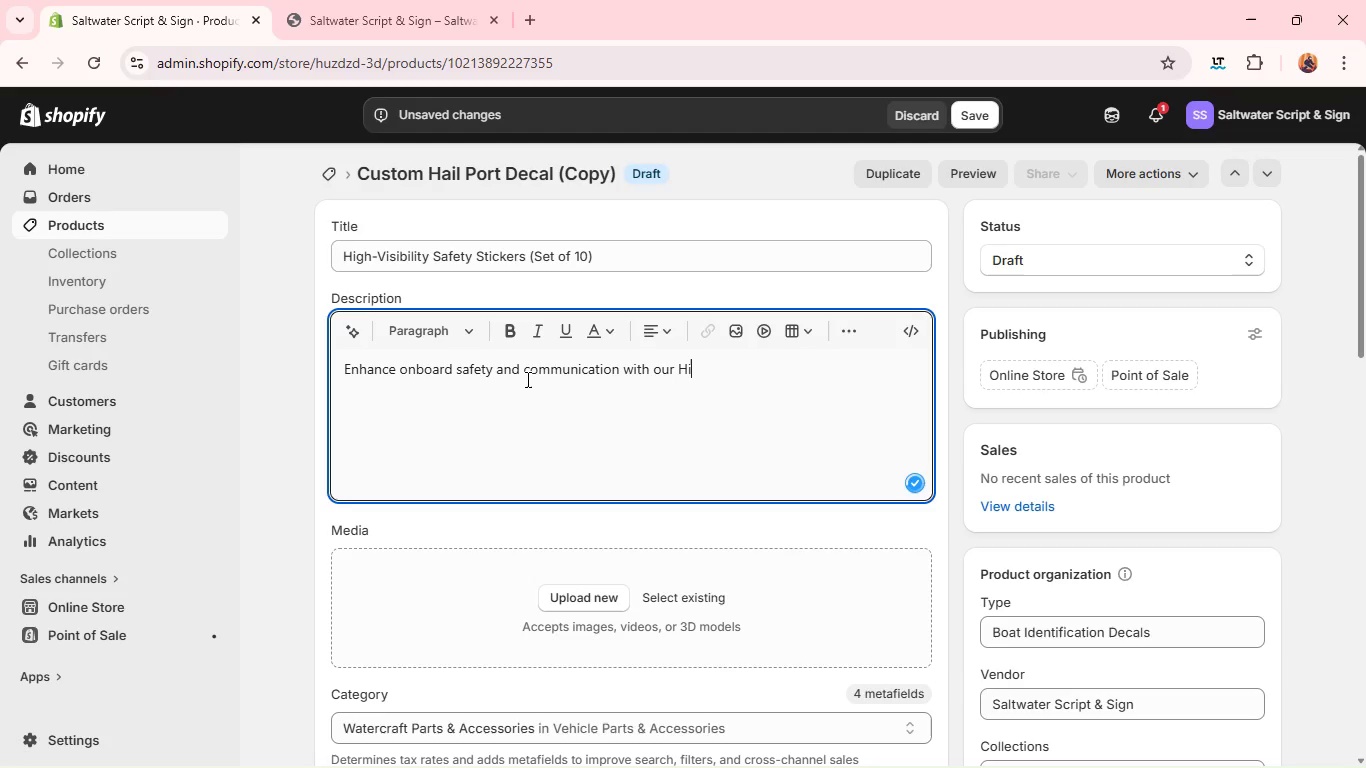 
key(Control+V)
 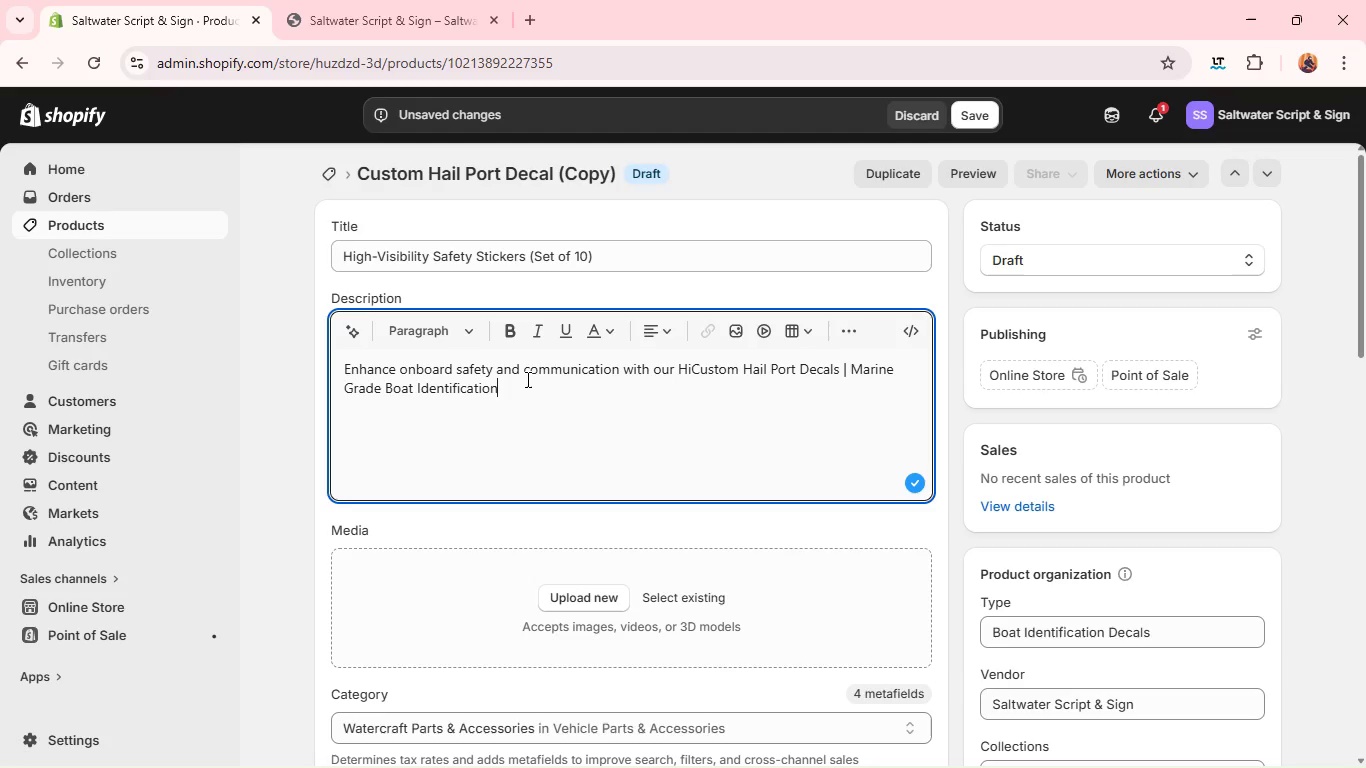 
key(Control+Z)
 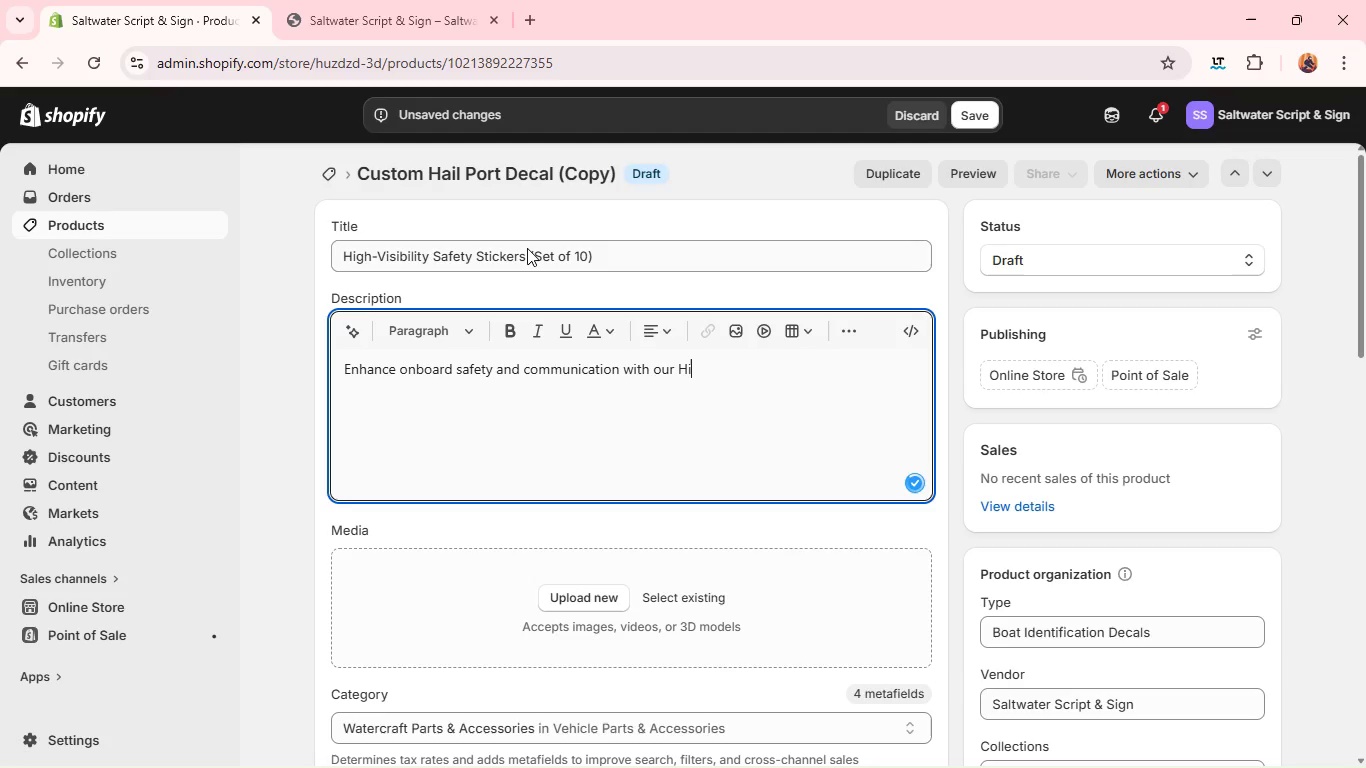 
double_click([527, 248])
 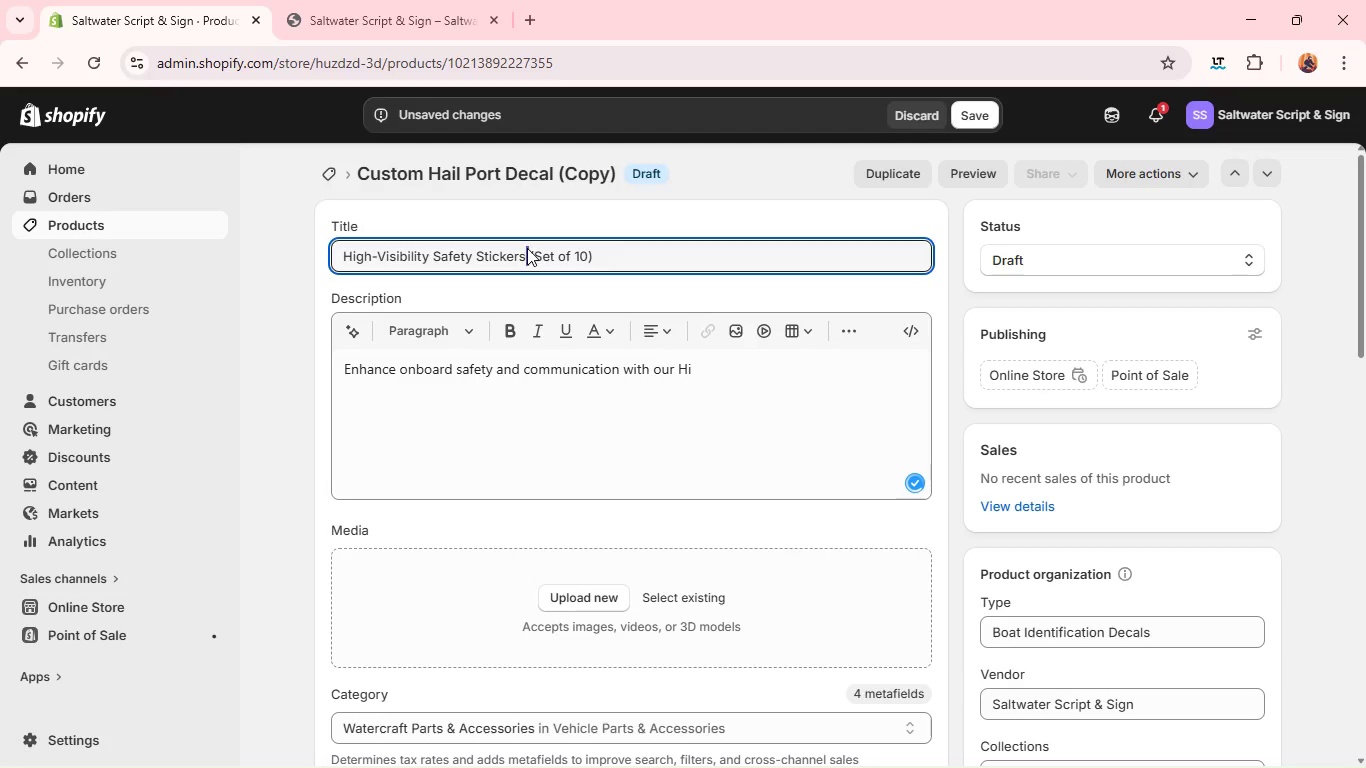 
triple_click([527, 248])
 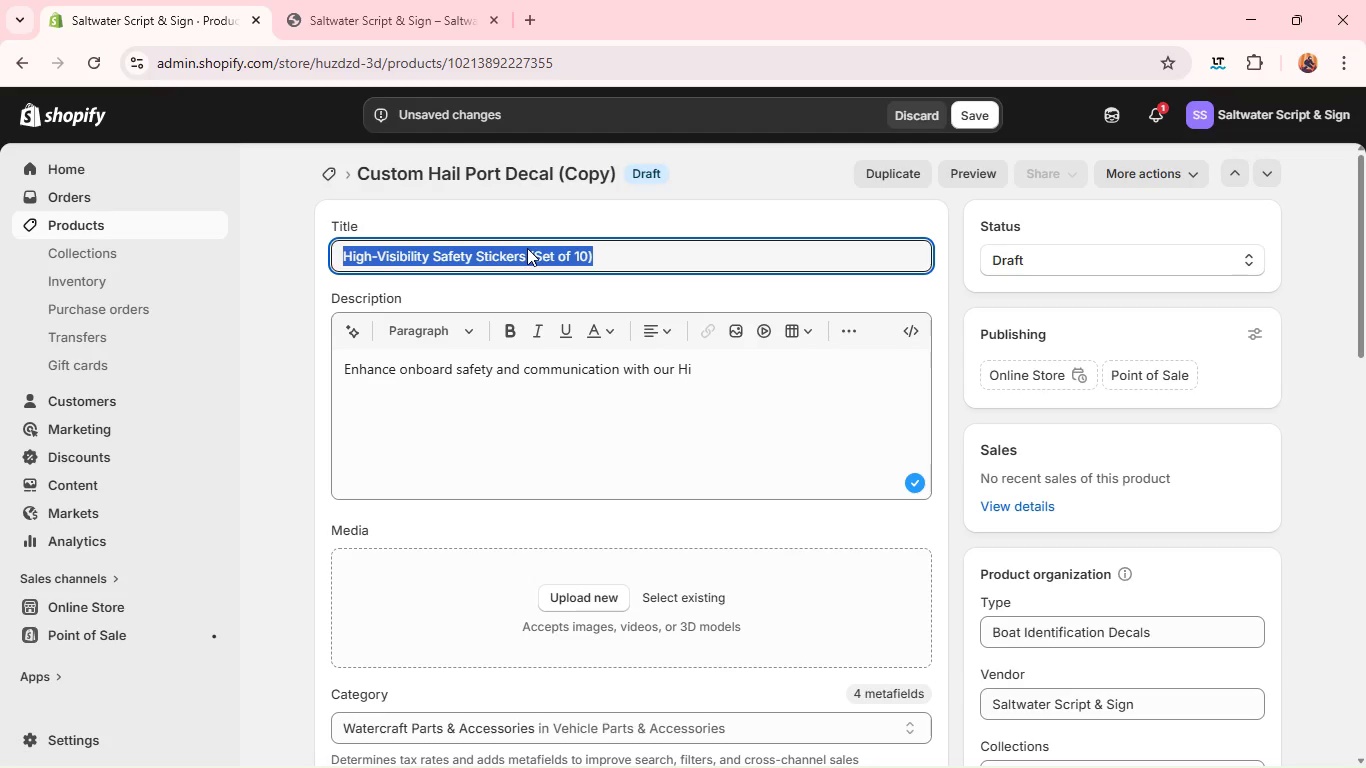 
key(Control+C)
 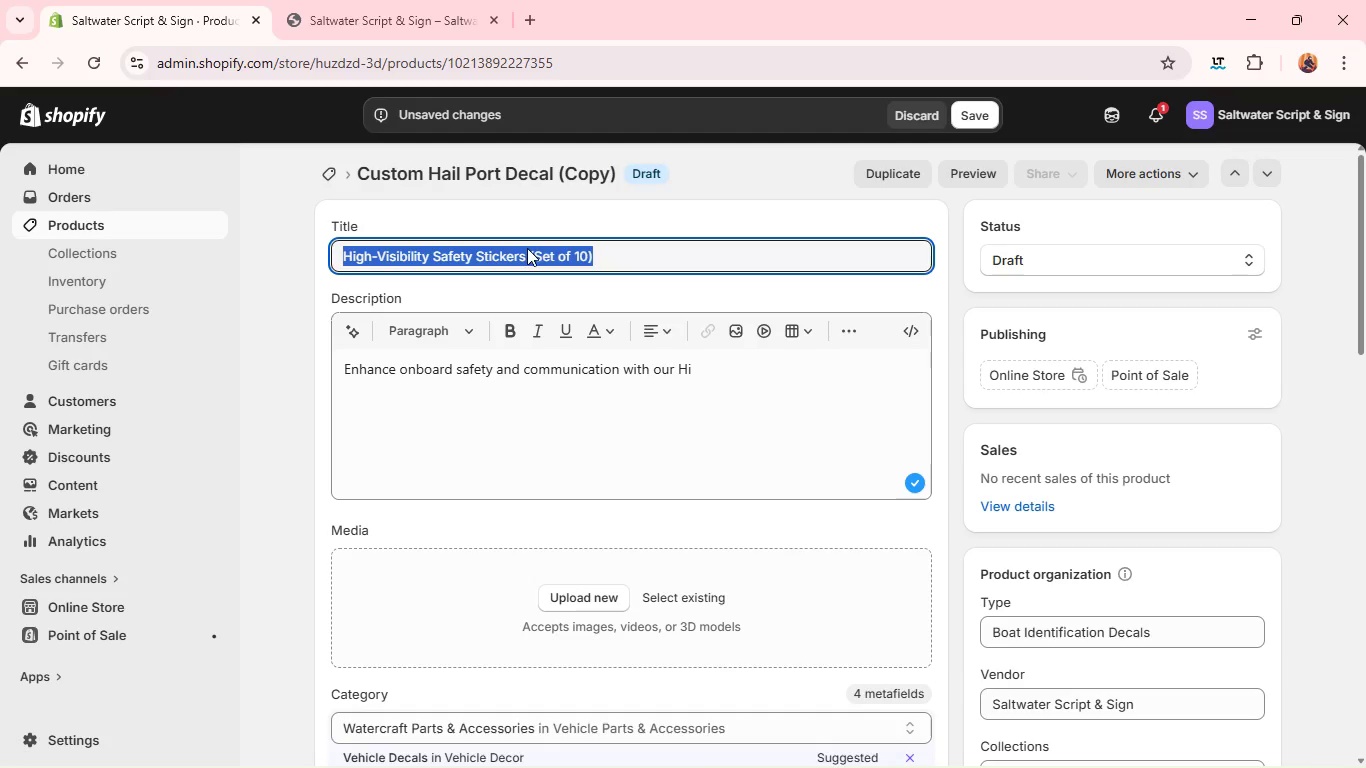 
key(Control+C)
 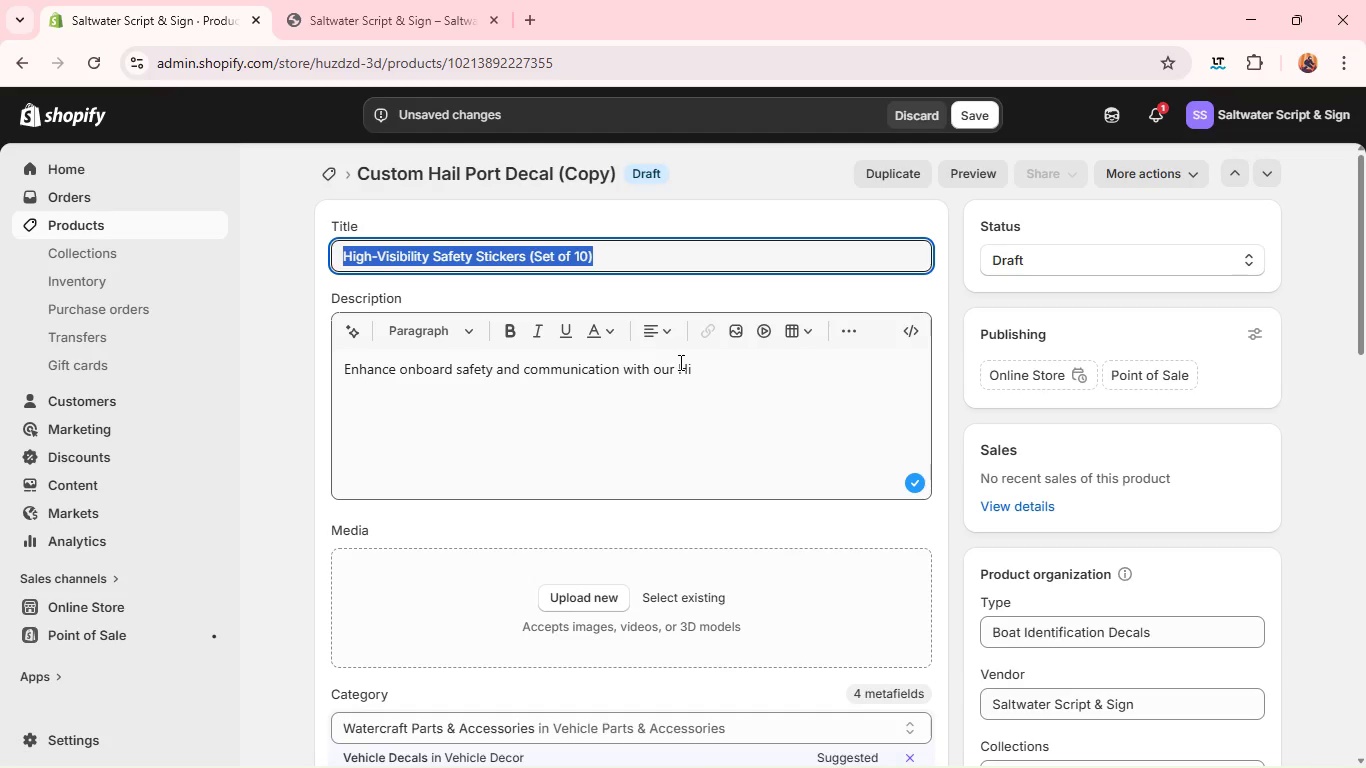 
left_click([679, 362])
 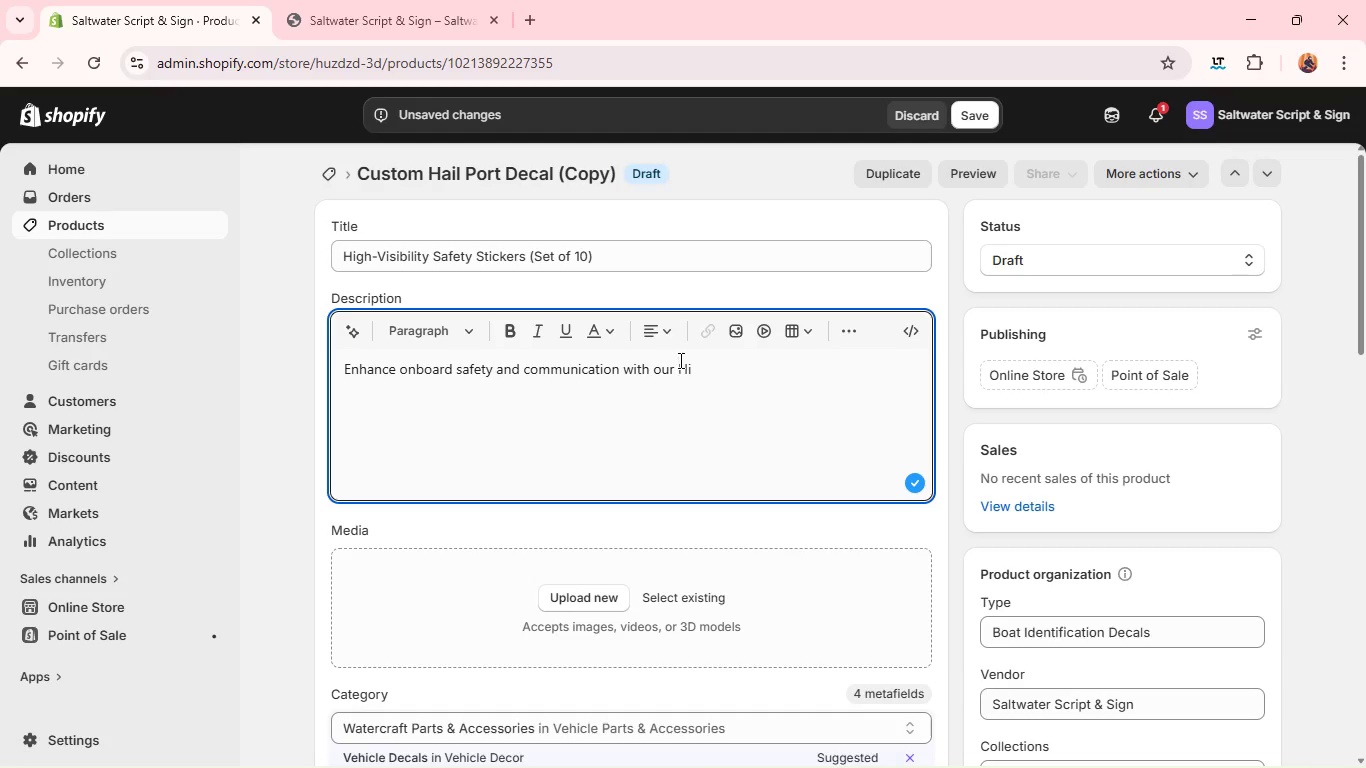 
left_click_drag(start_coordinate=[679, 360], to_coordinate=[728, 380])
 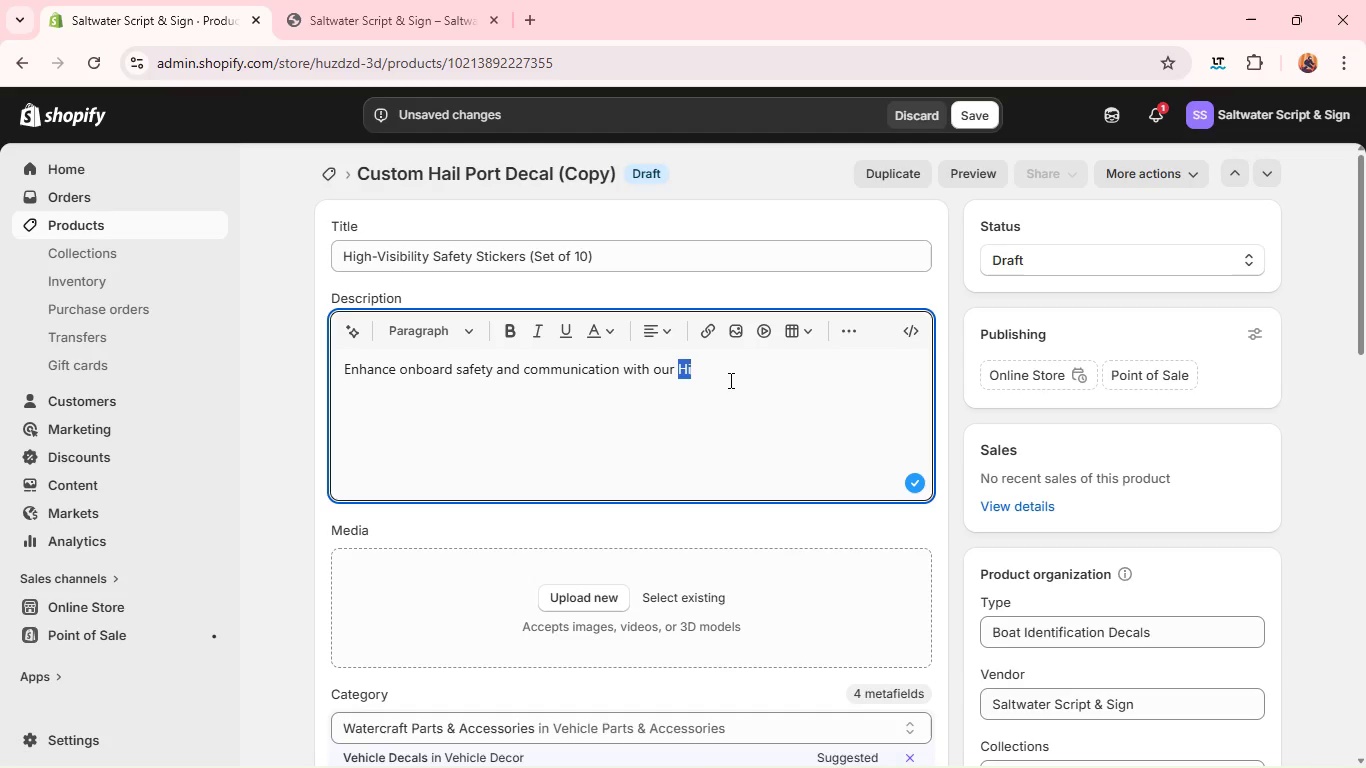 
key(Control+V)
 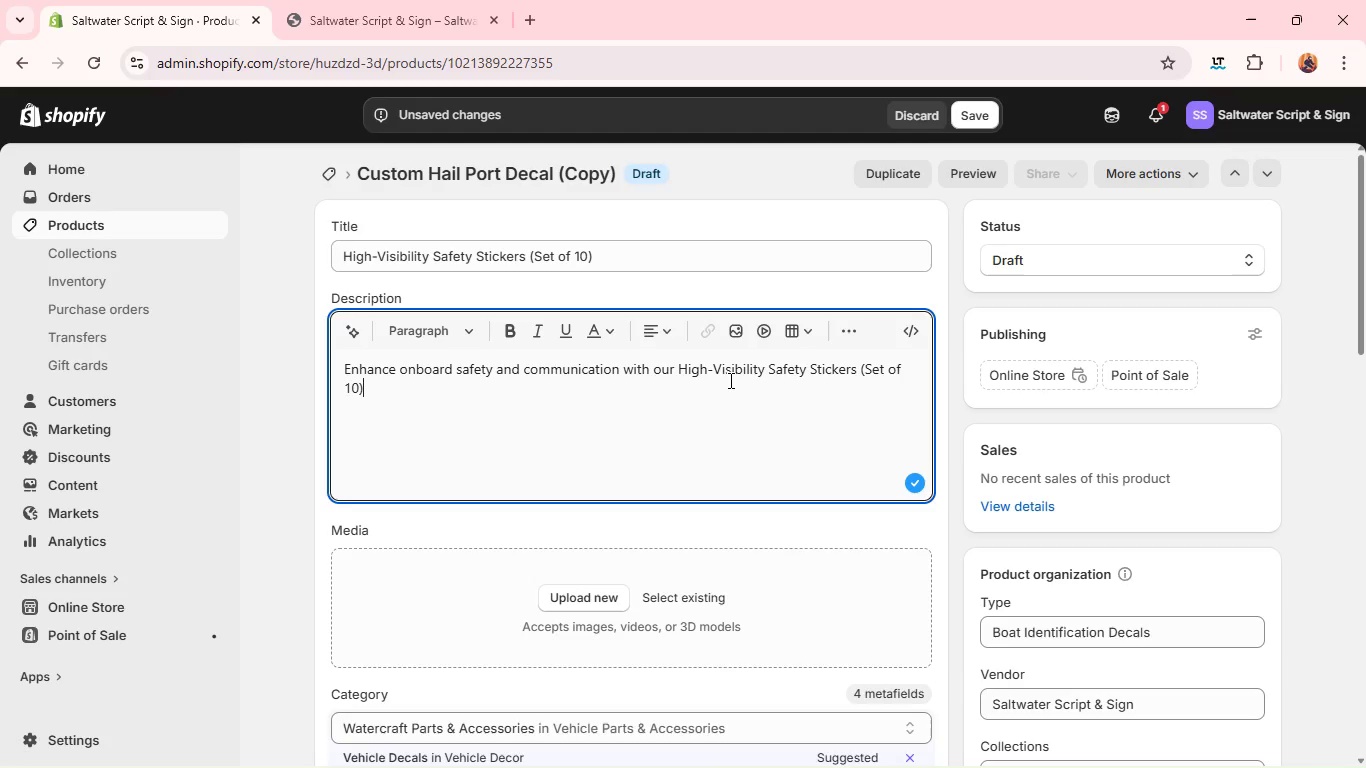 
type(, designed to clearly communicate warnings, instructions, and safety information in marine envi)
 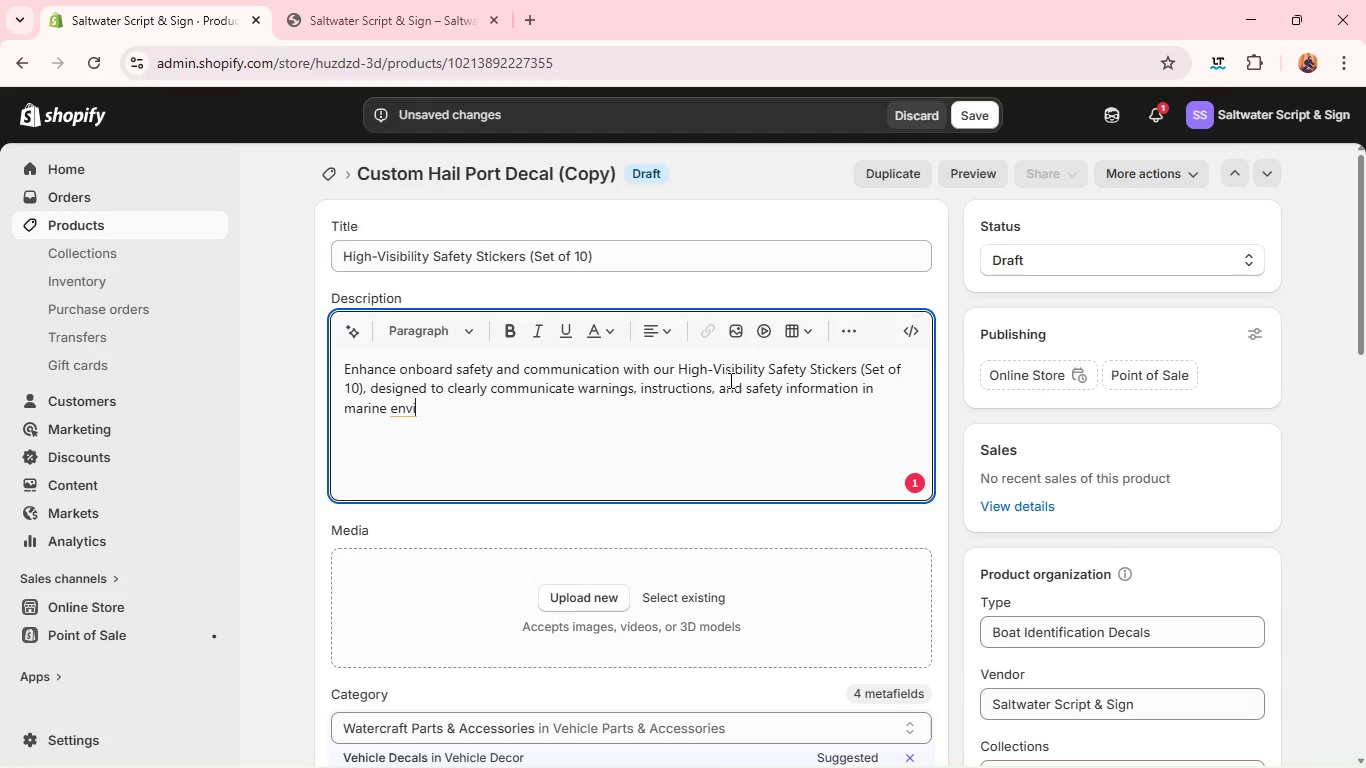 
wait(10.56)
 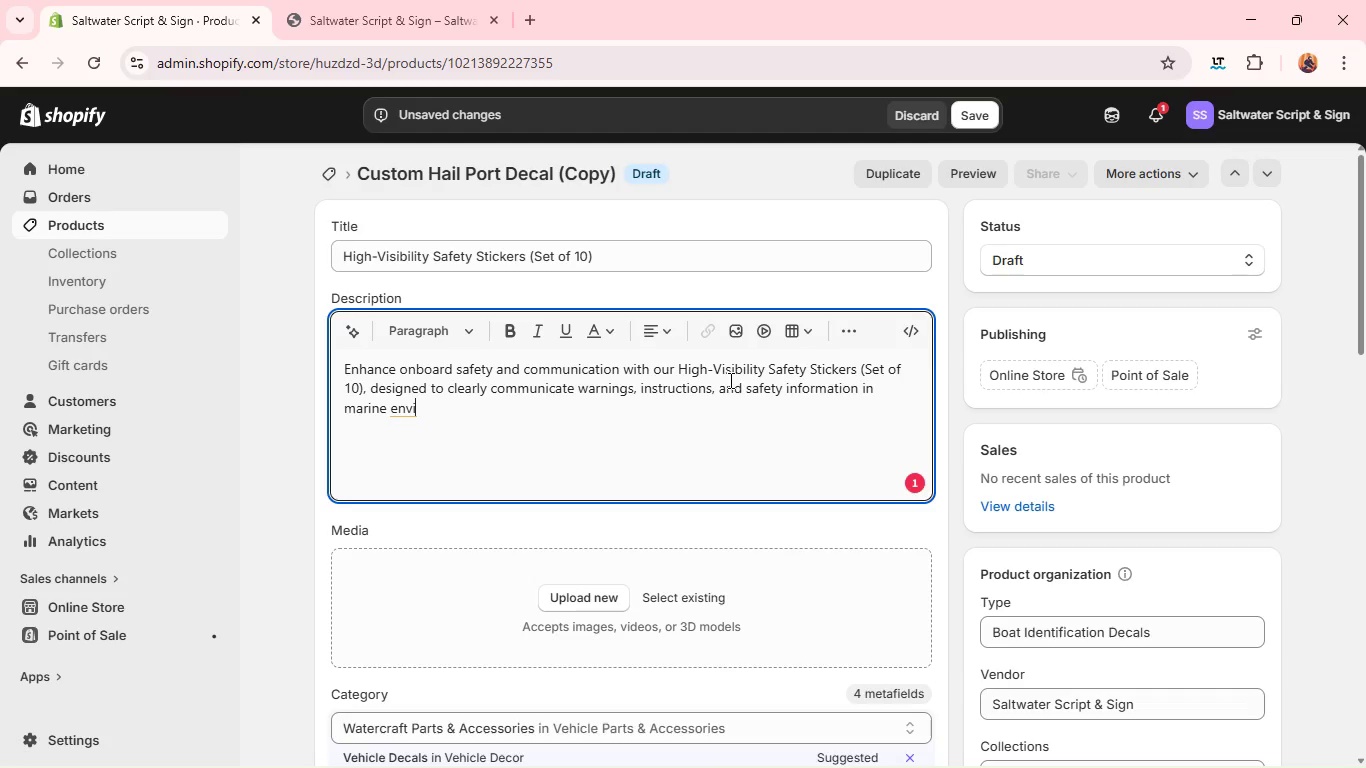 
type(ronmets. )
 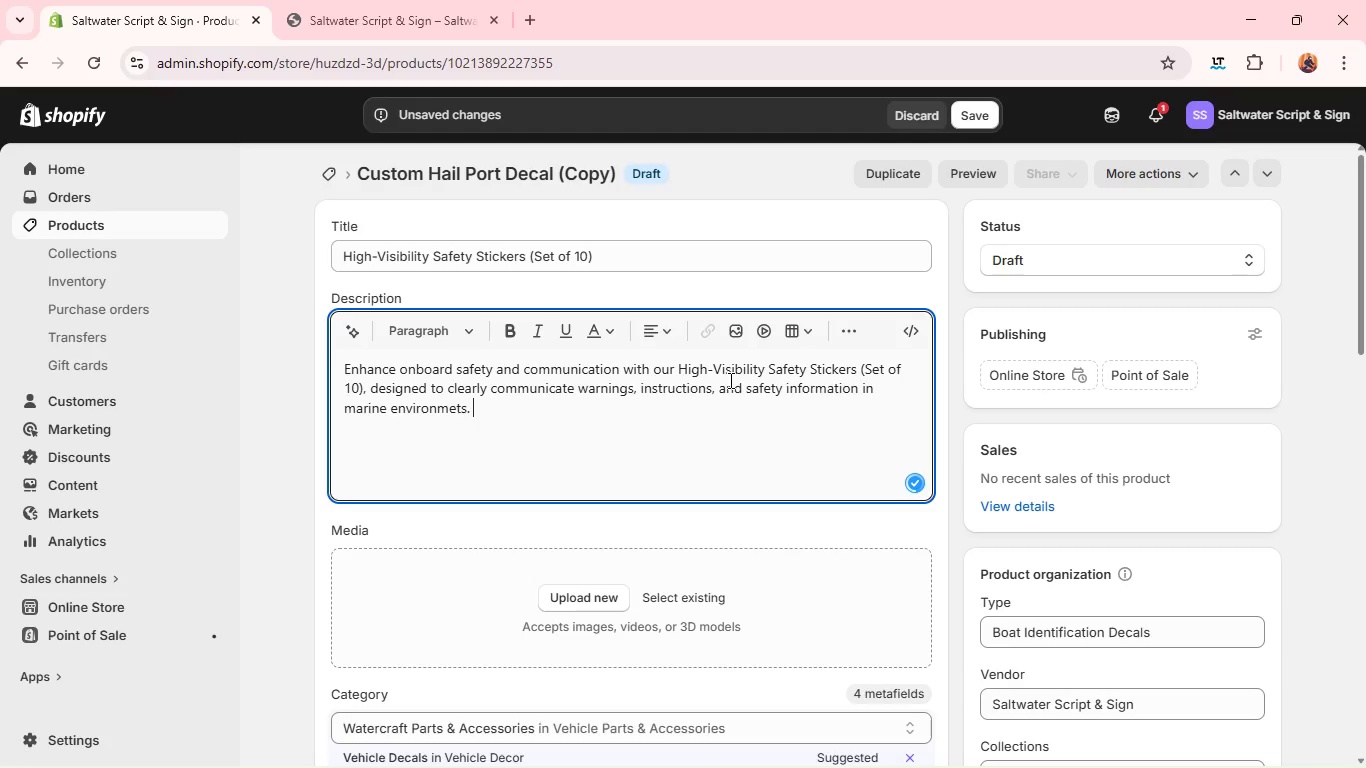 
key(Enter)
 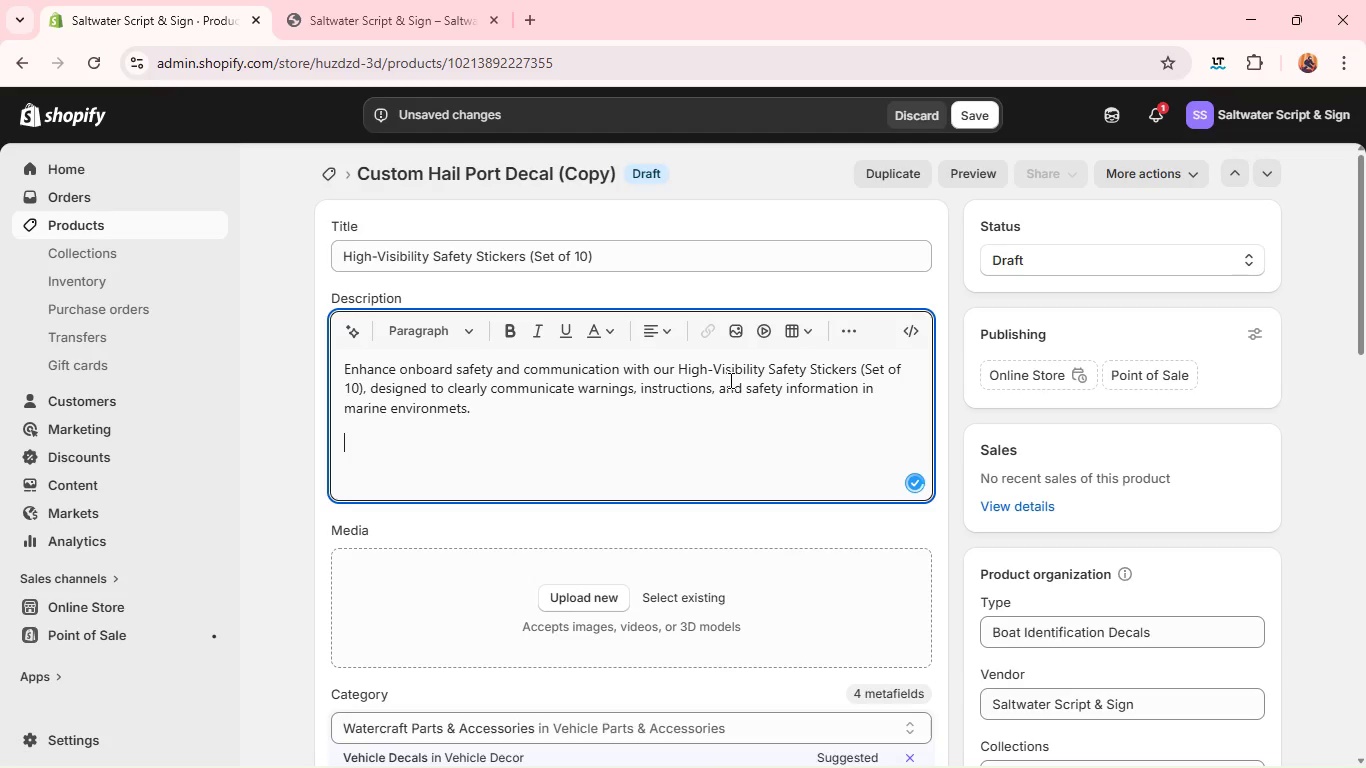 
type(These stickers ate essential for ant)
key(Backspace)
type(y vessel where )
 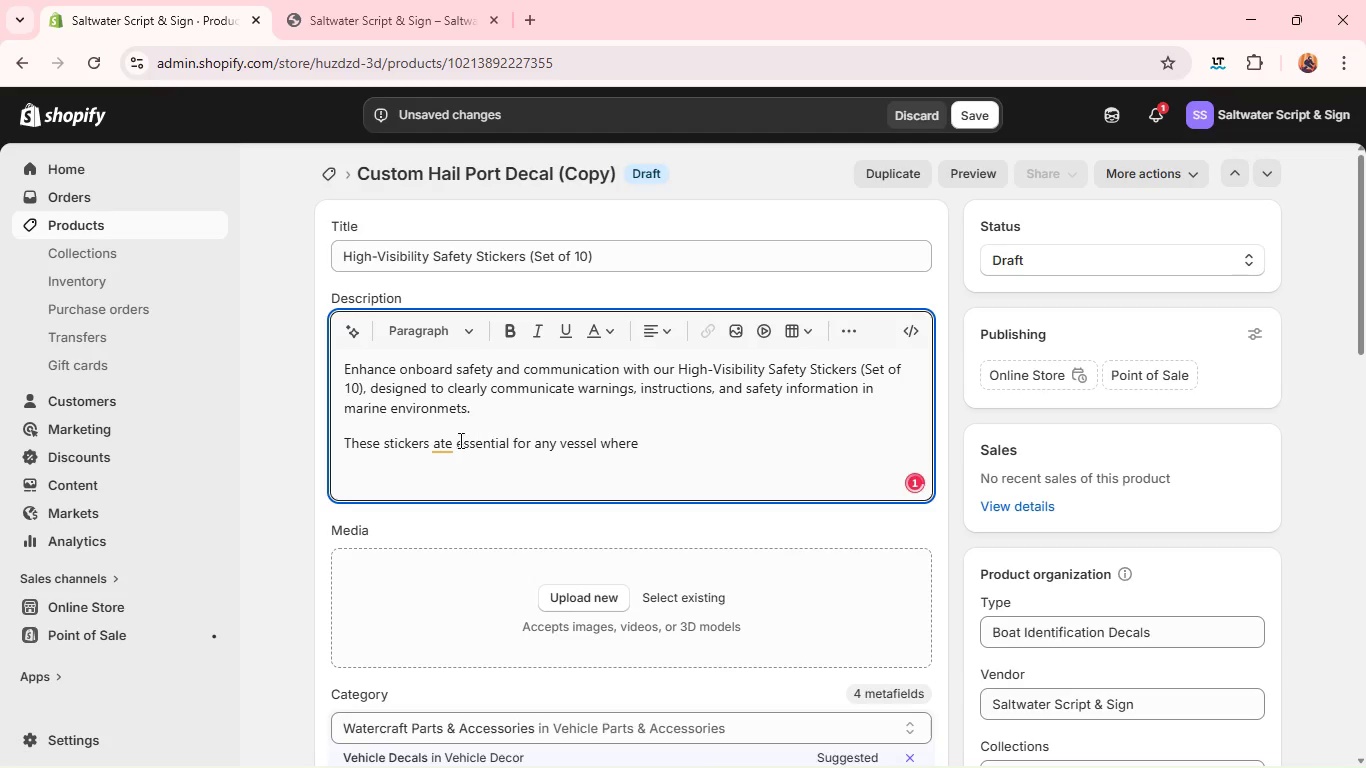 
left_click([443, 441])
 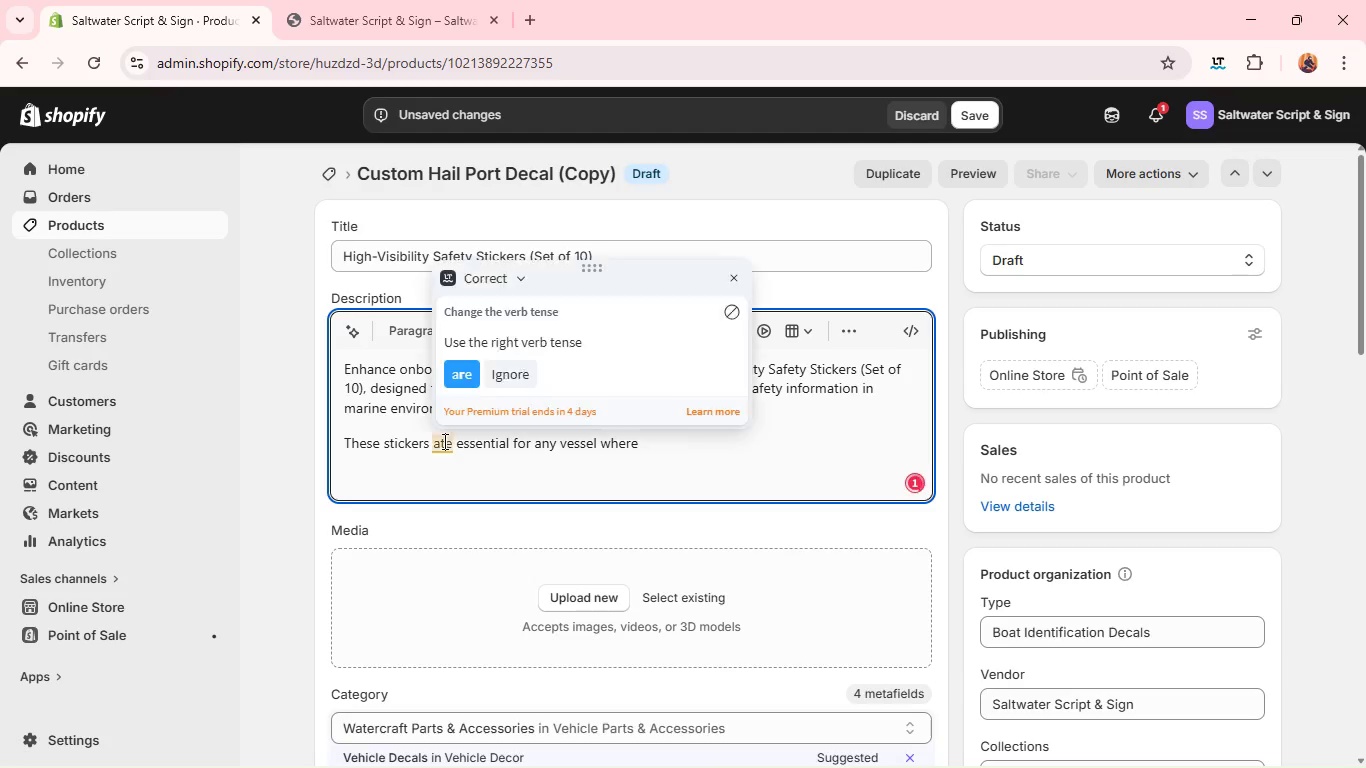 
key(Backspace)
 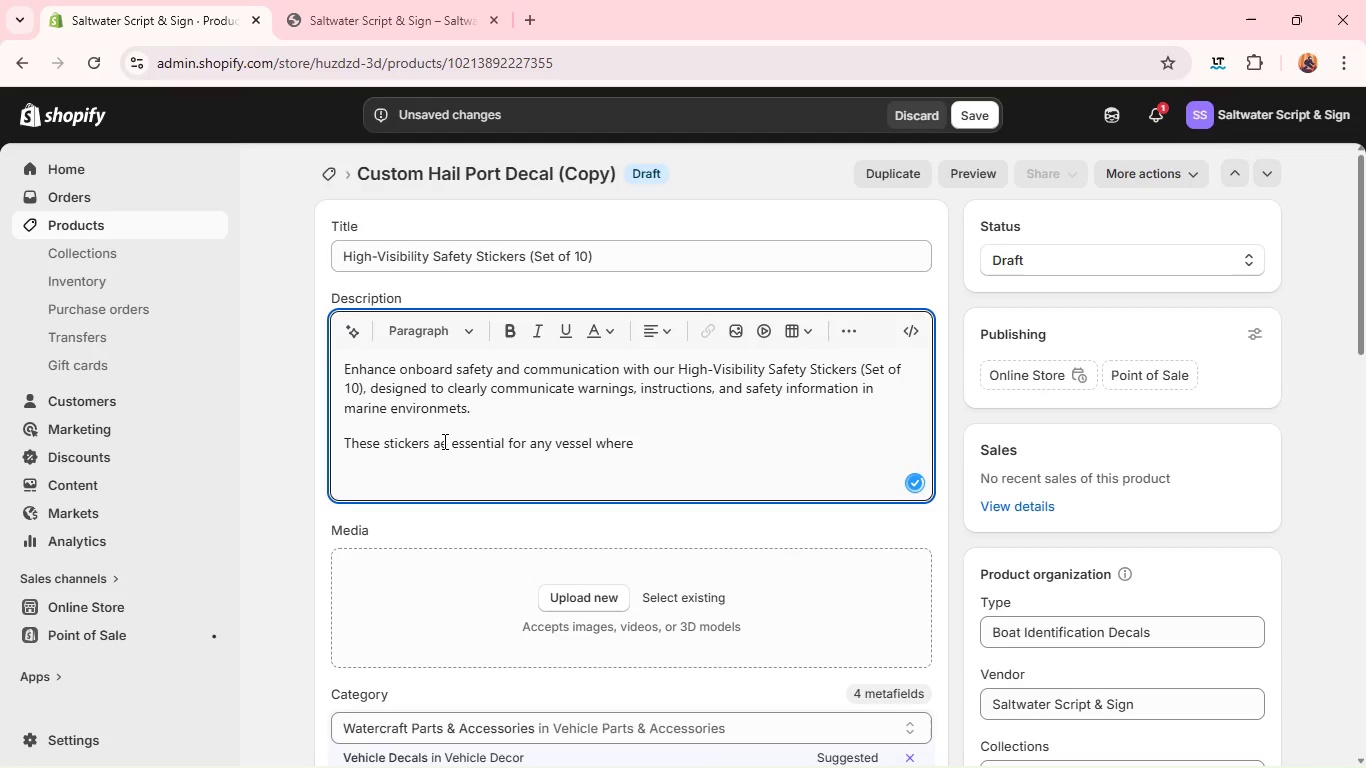 
key(E)
 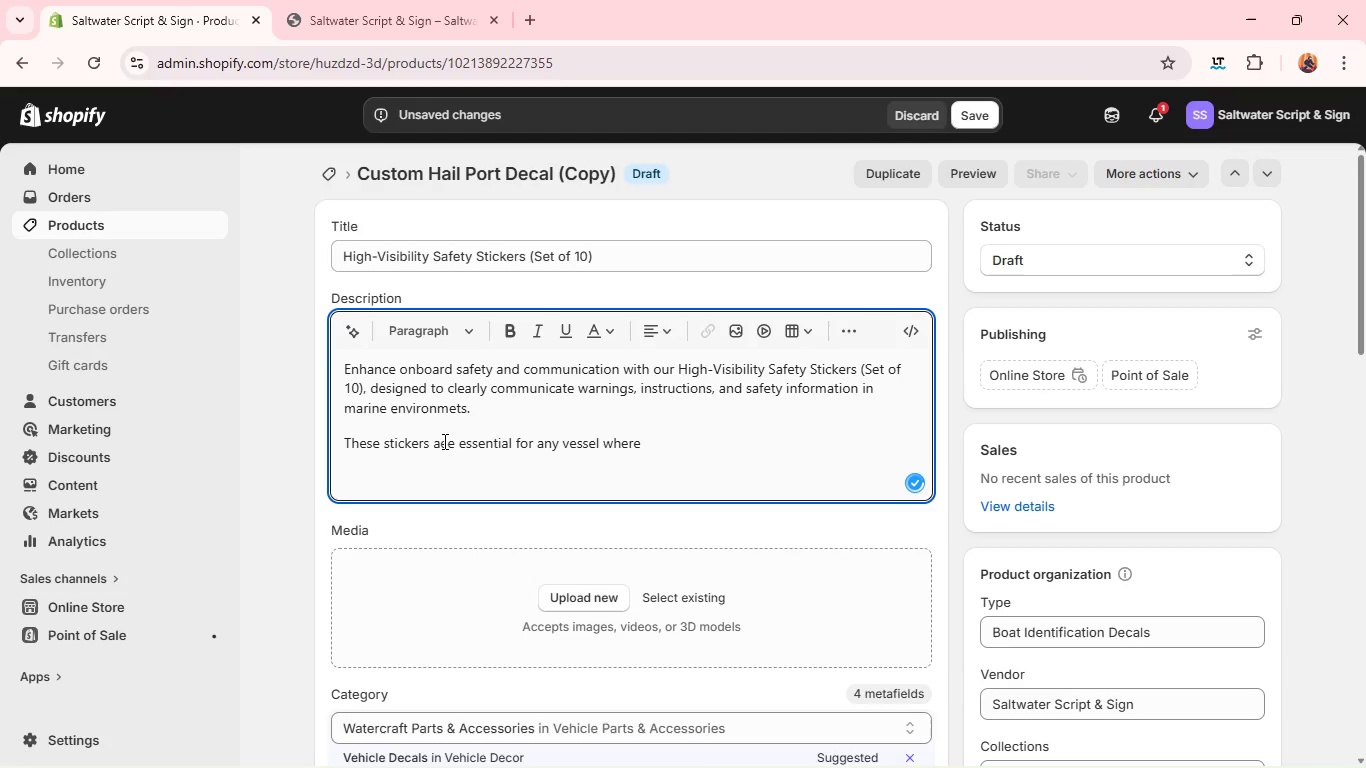 
key(Backspace)
 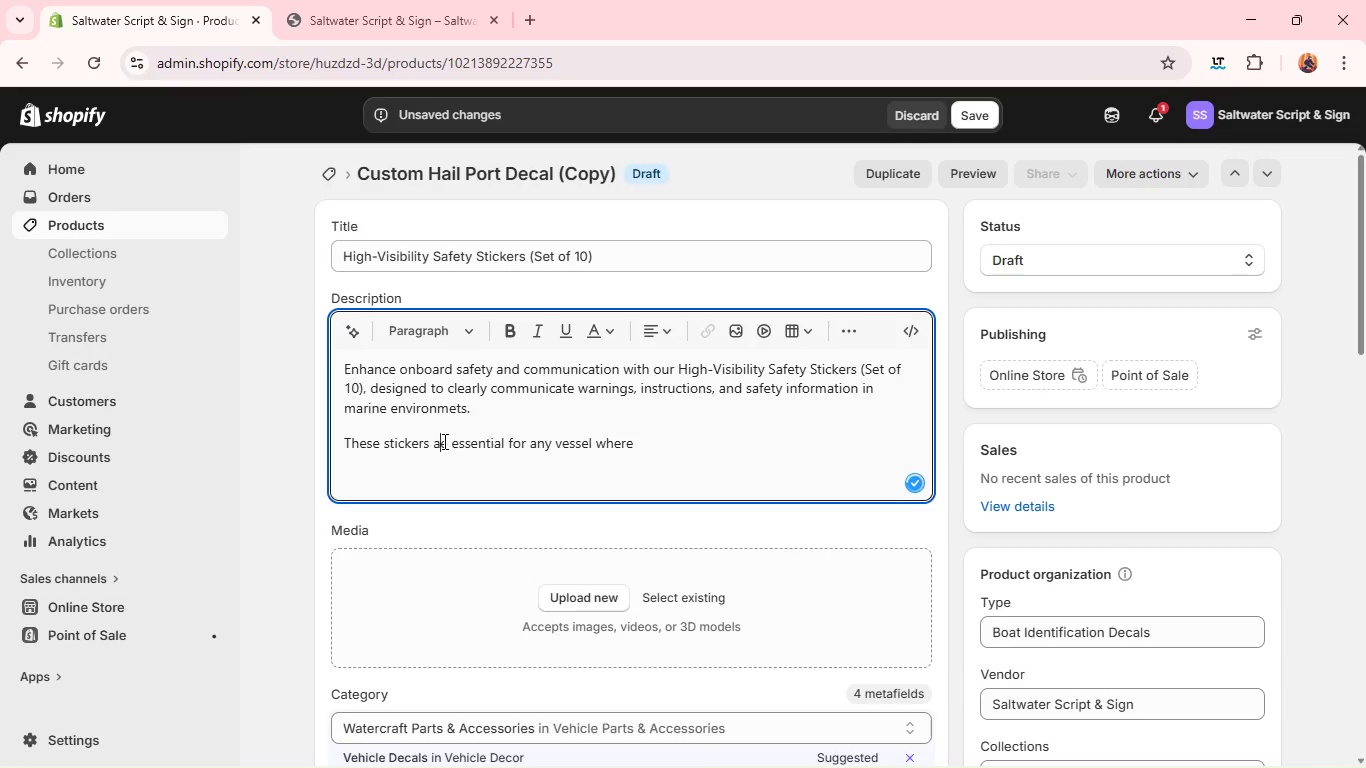 
key(E)
 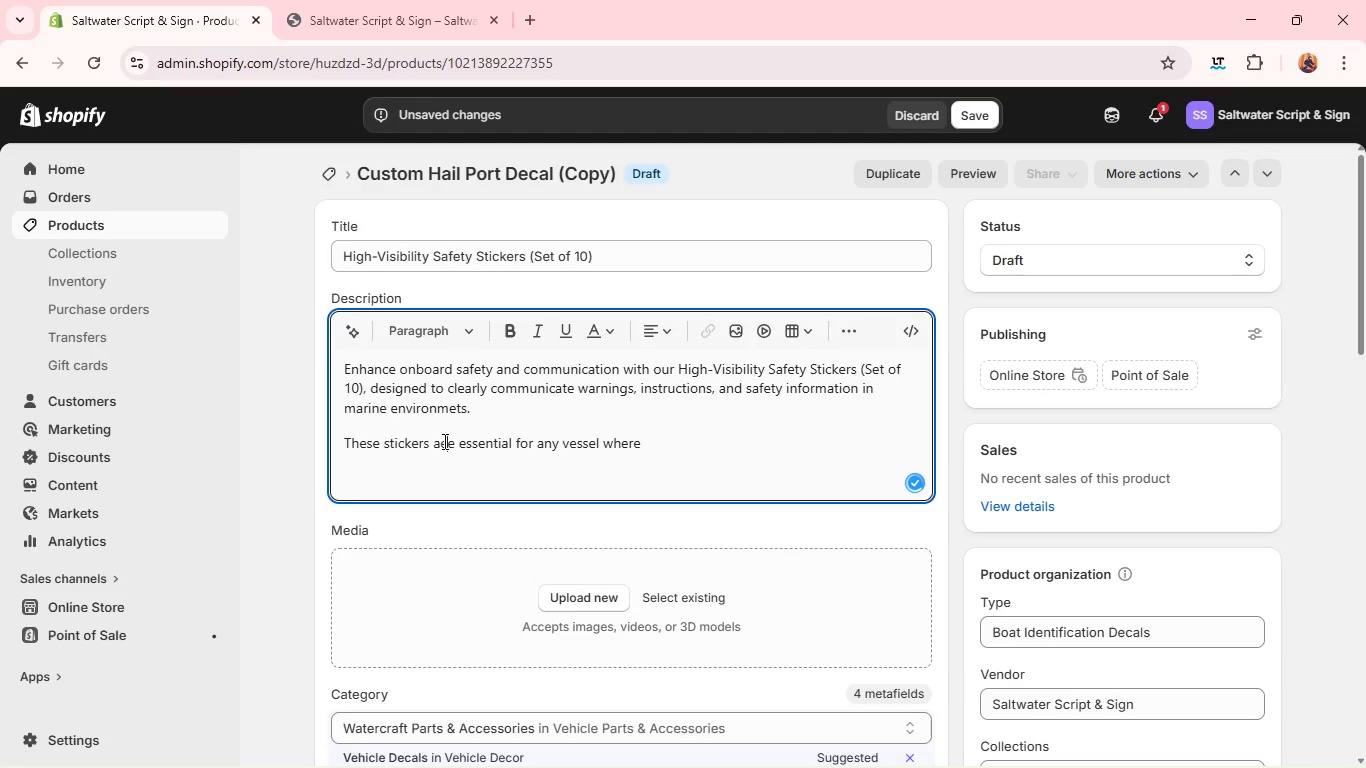 
key(Backspace)
 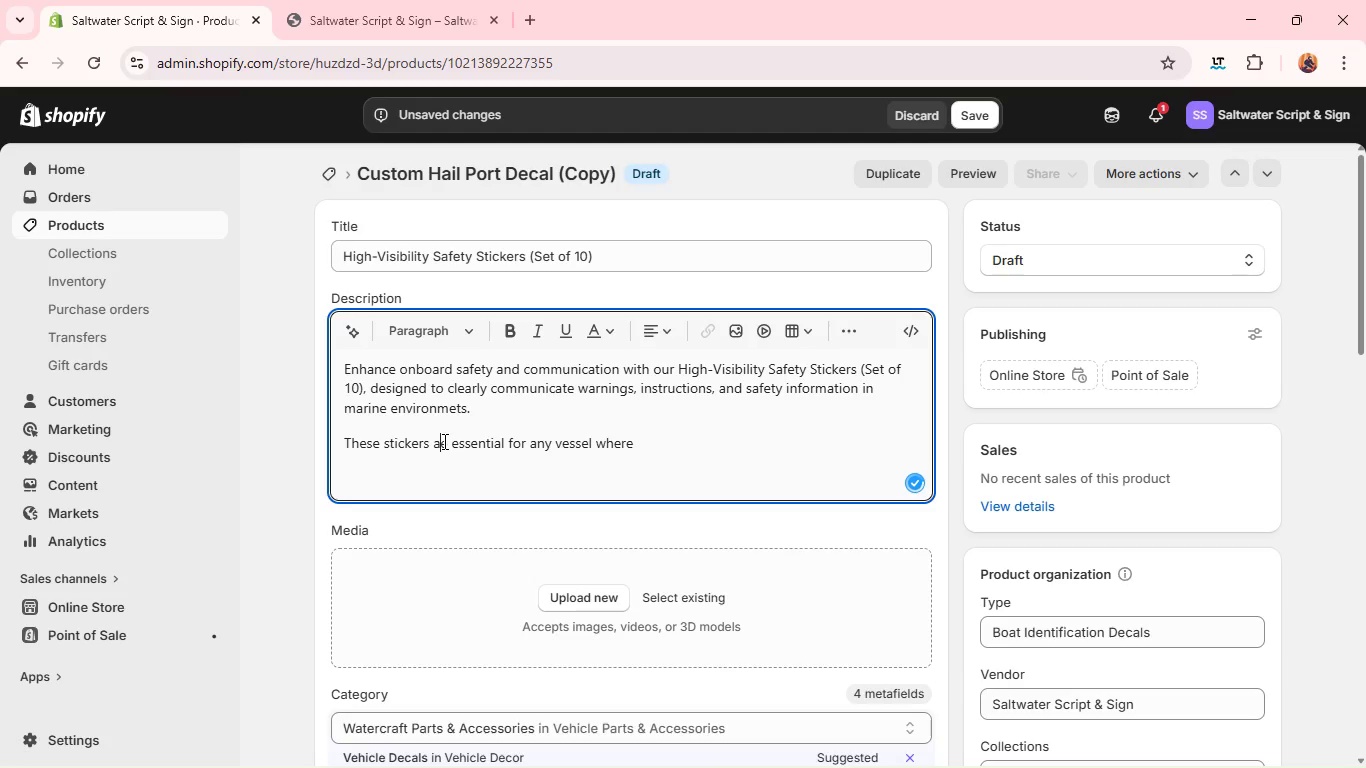 
key(R)
 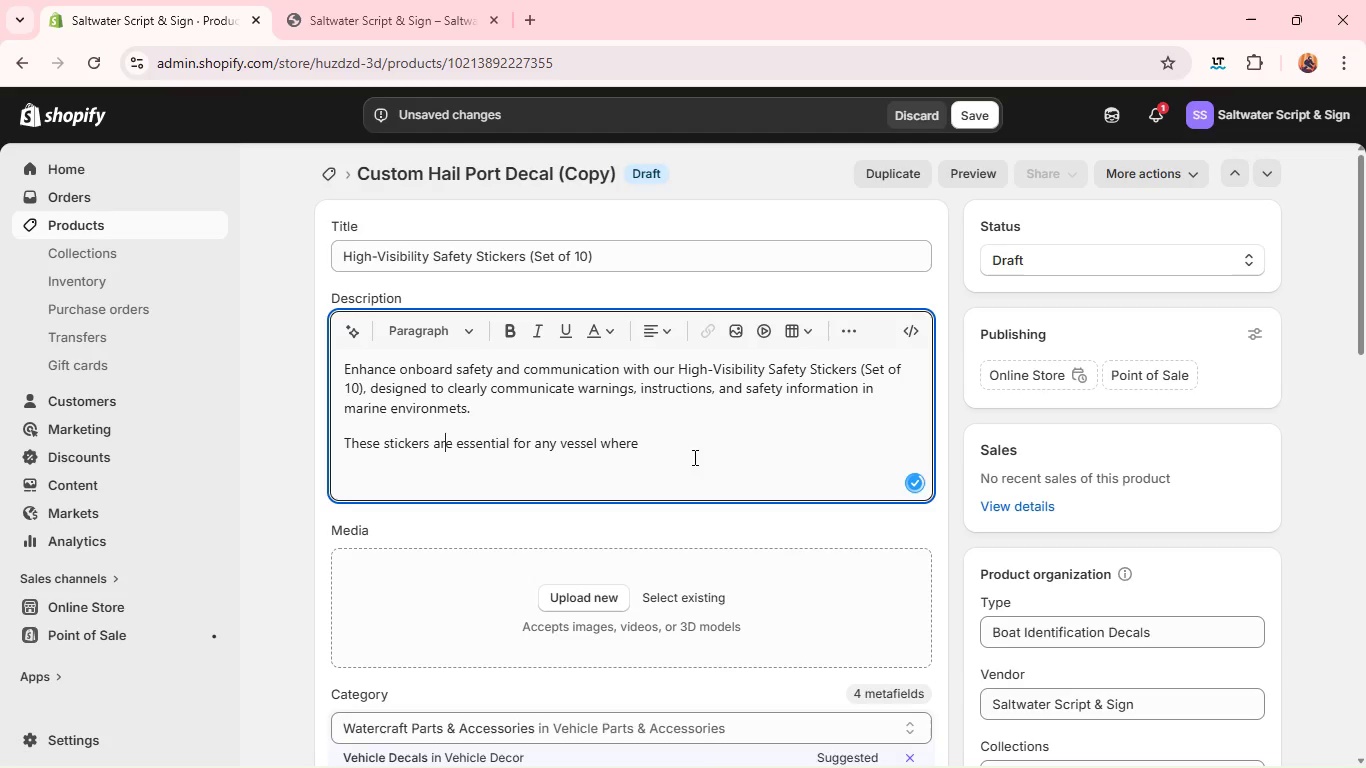 
left_click([698, 465])
 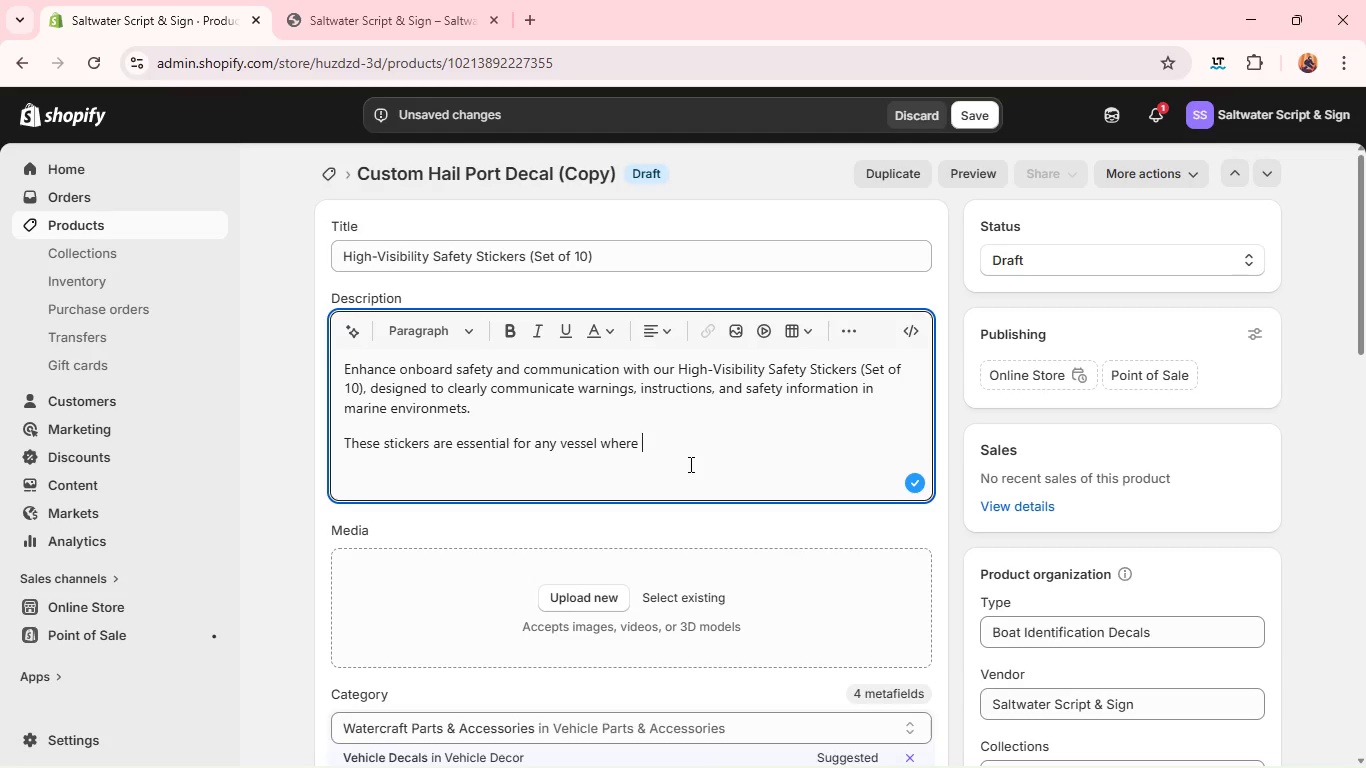 
type(visibility)
 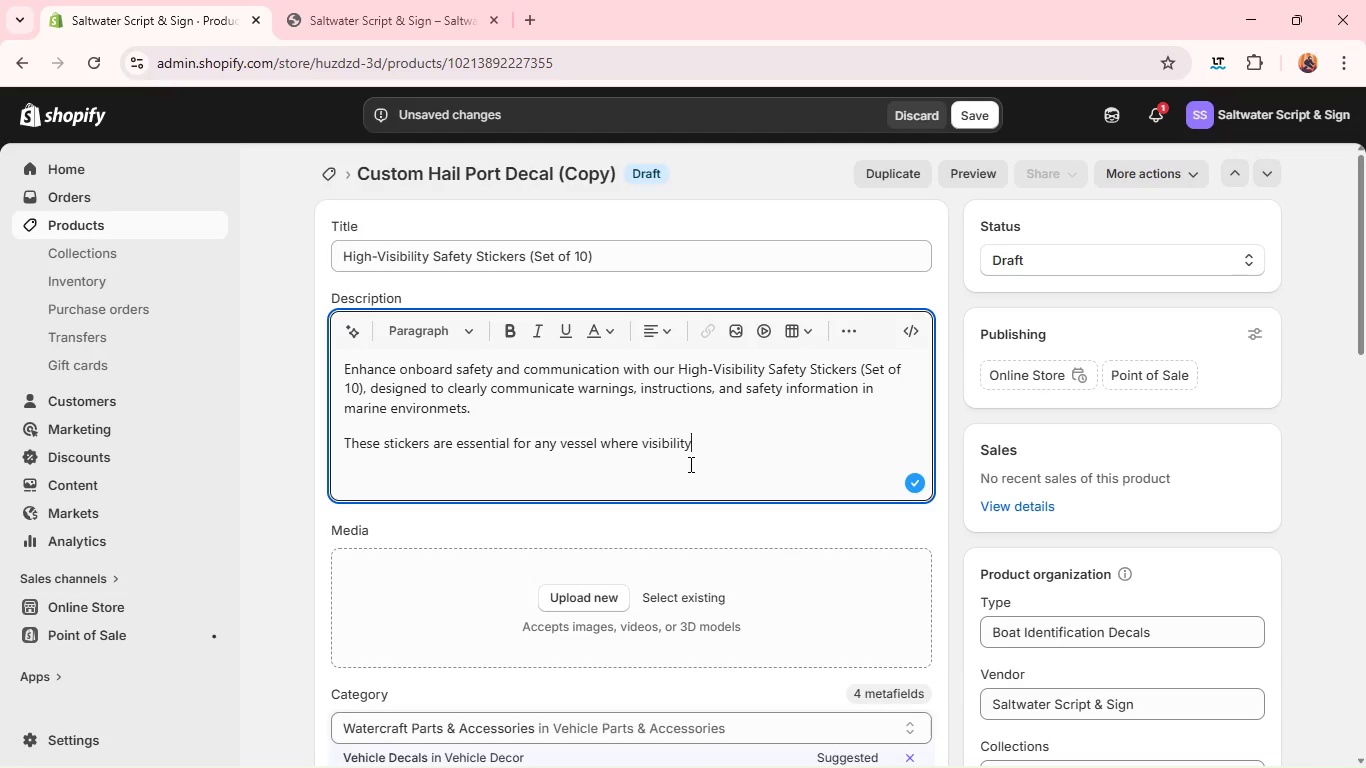 
type(, safety )
 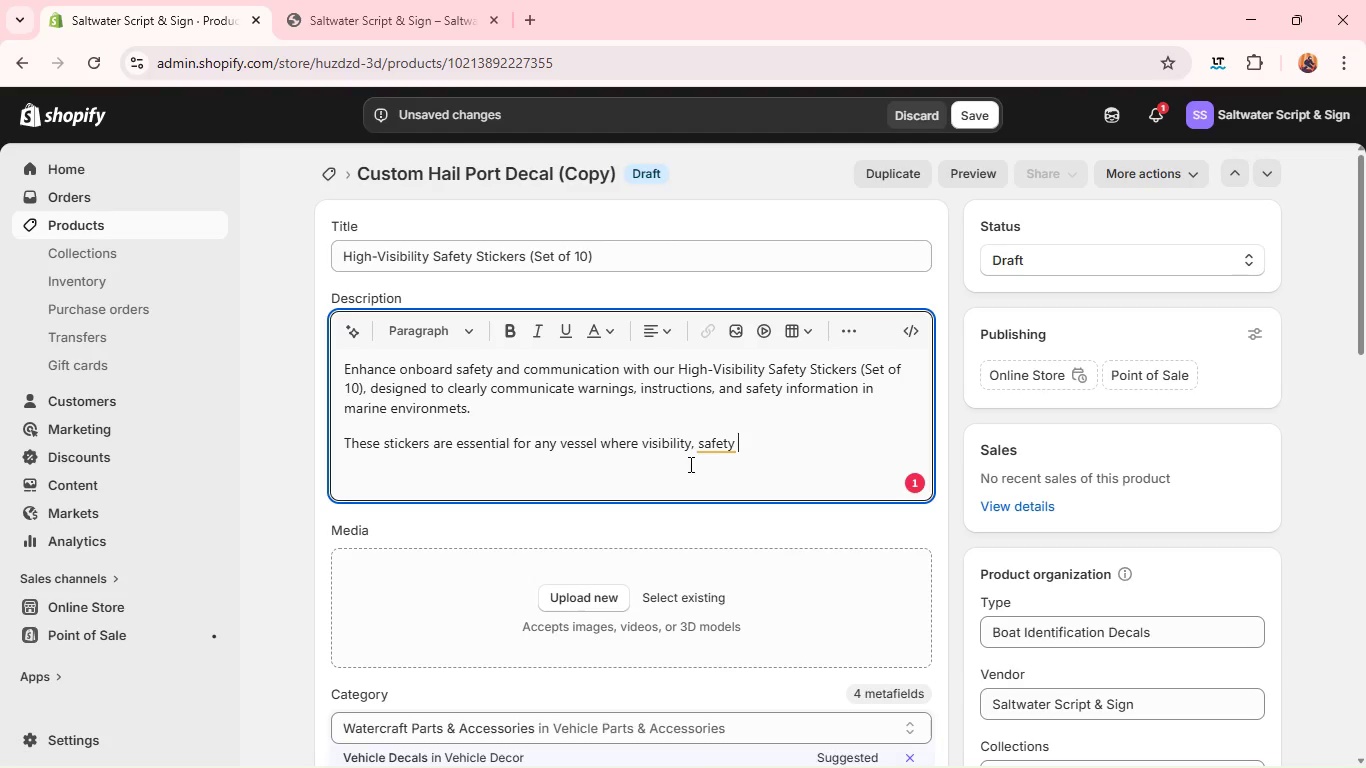 
wait(10.24)
 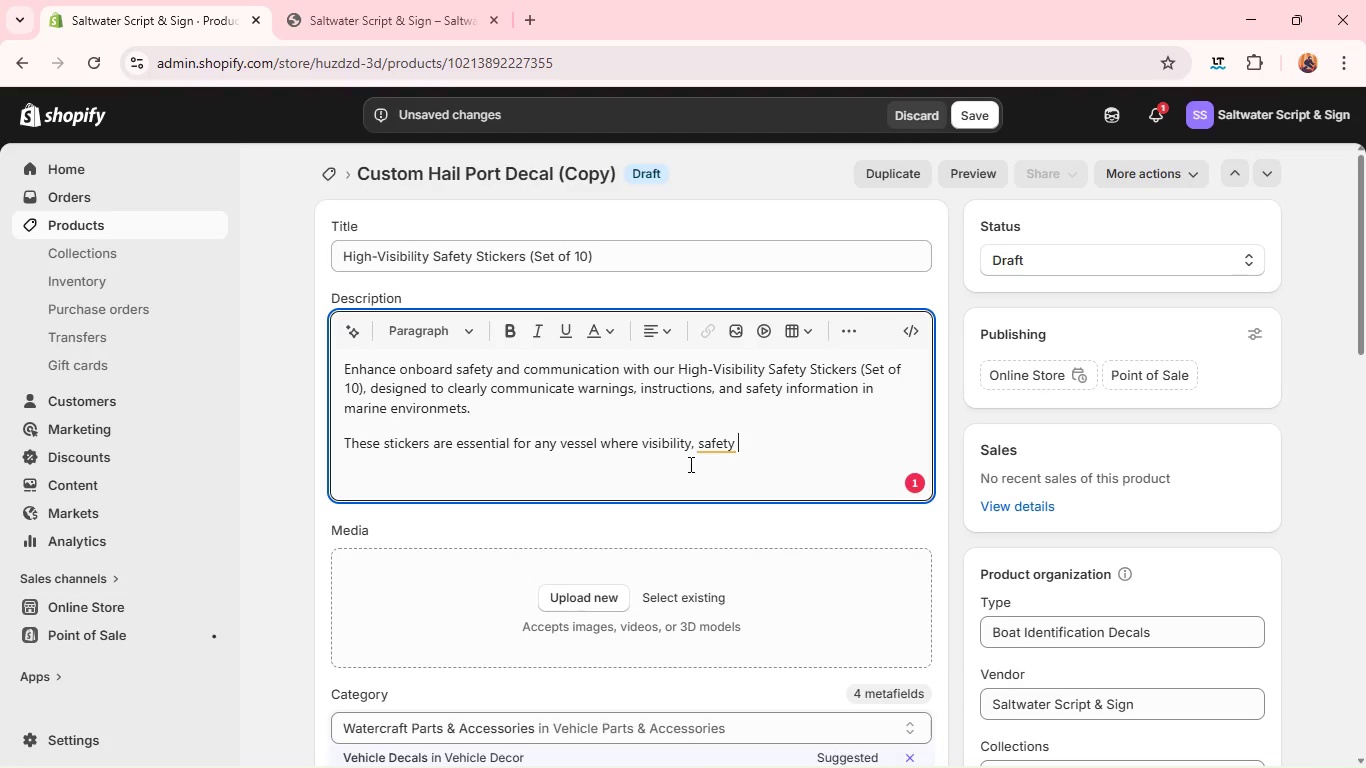 
type(compliance )
 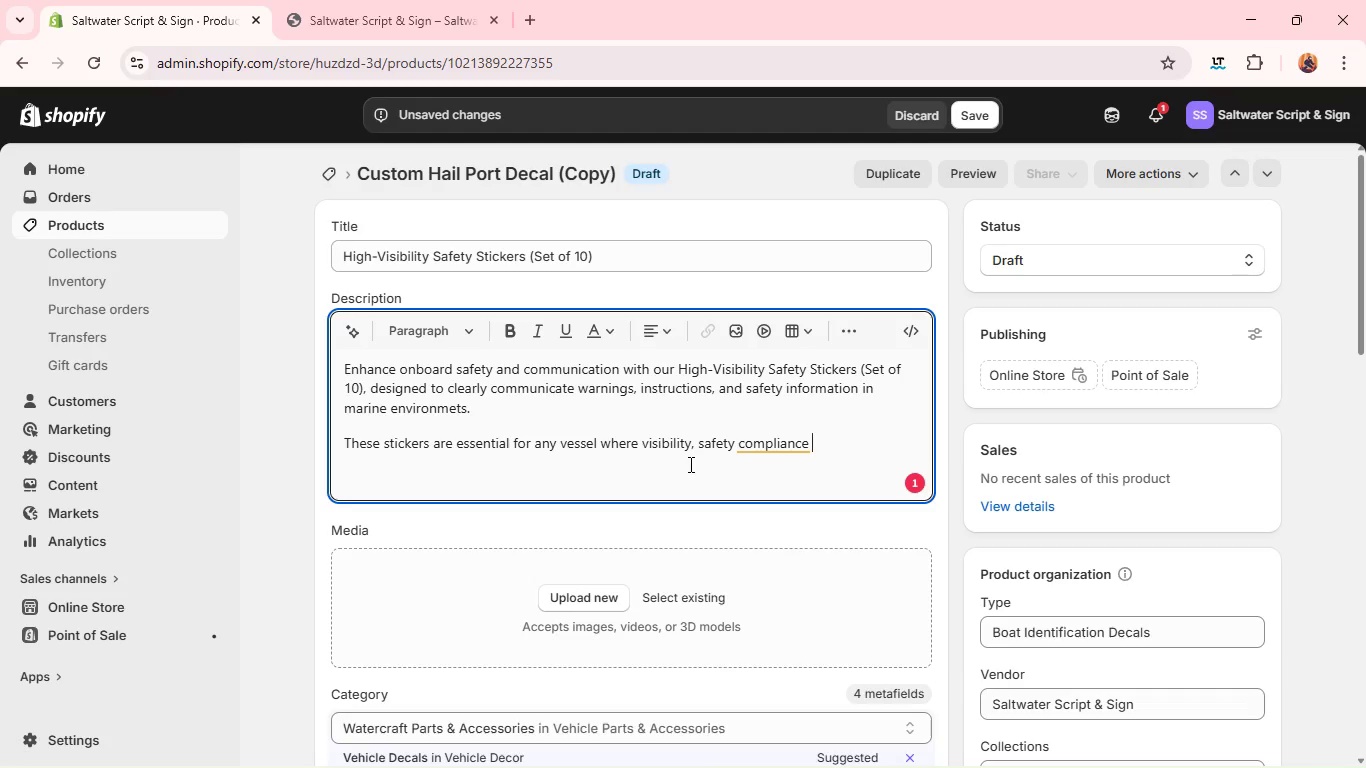 
wait(8.09)
 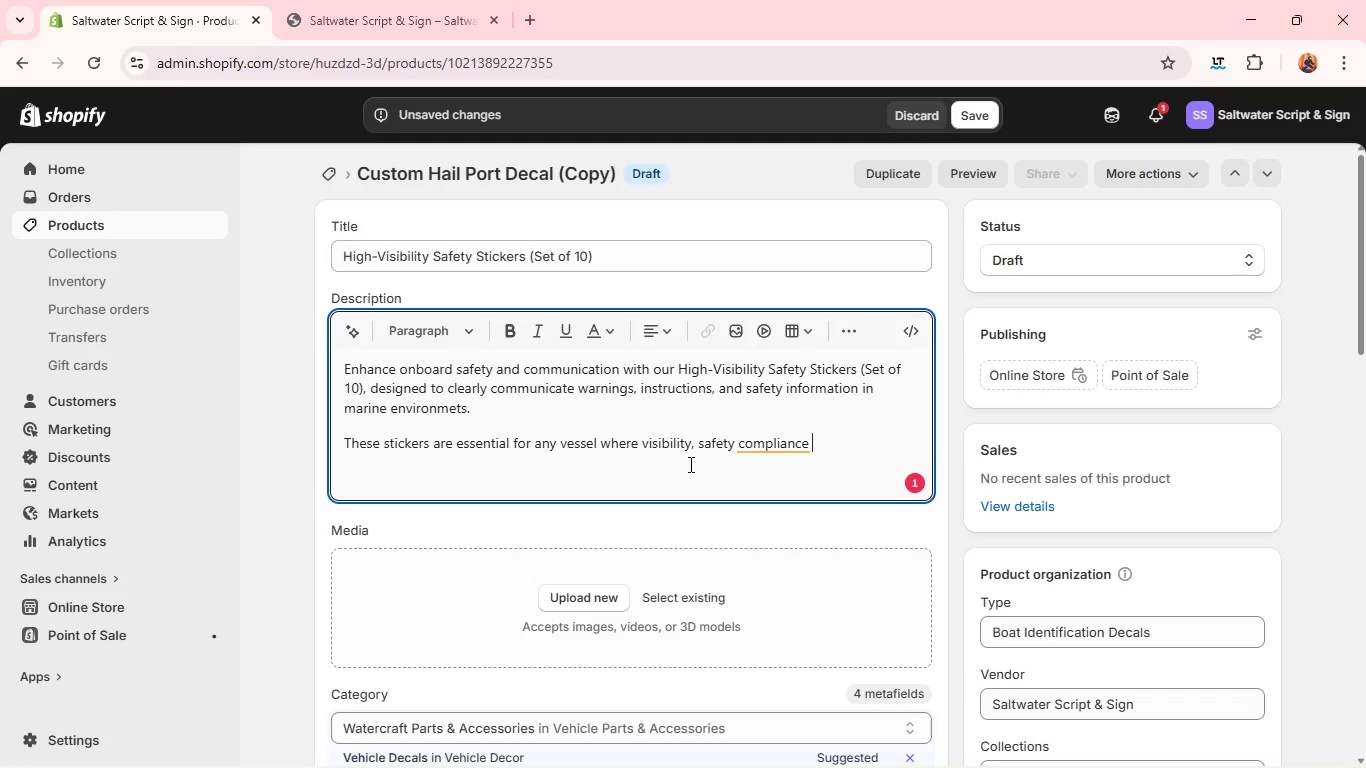 
key(Backspace)
type(, and quick recognition are imprortant. Eacj )
key(Backspace)
key(Backspace)
type(h decal is made from durable marine-fr)
key(Backspace)
key(Backspace)
type(grade vinyl that withsanfs)
key(Backspace)
key(Backspace)
key(Backspace)
key(Backspace)
type(tands water exposi)
key(Backspace)
type(ure, UV rays, anf heavy use)
 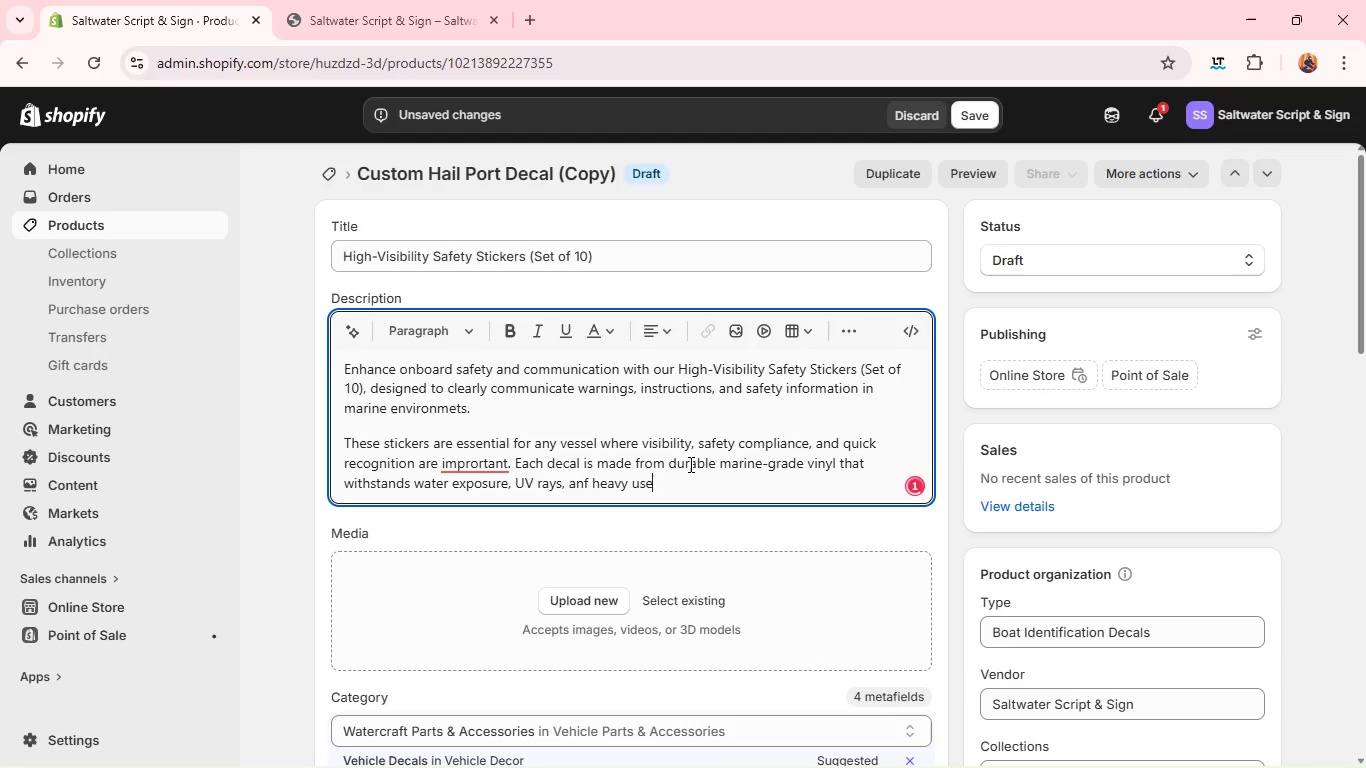 
left_click([476, 471])
 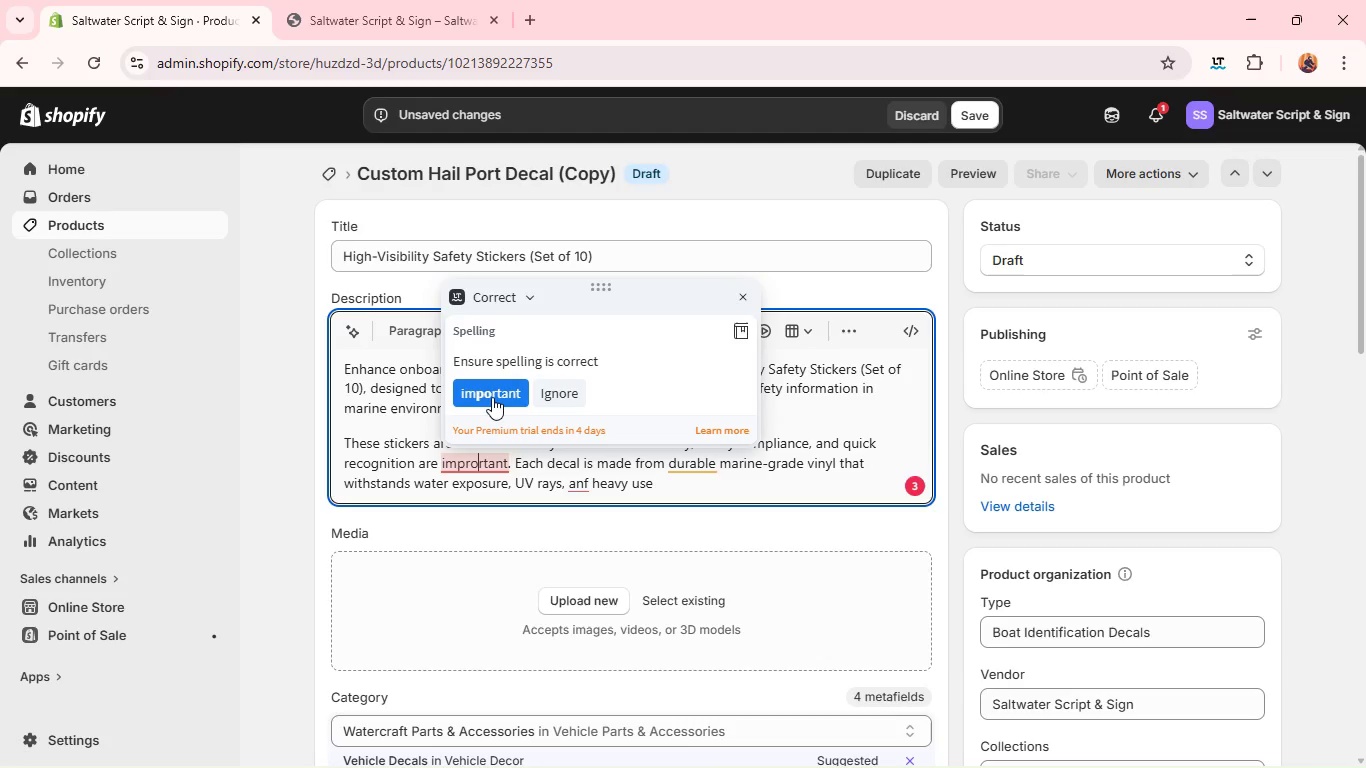 
left_click([494, 391])
 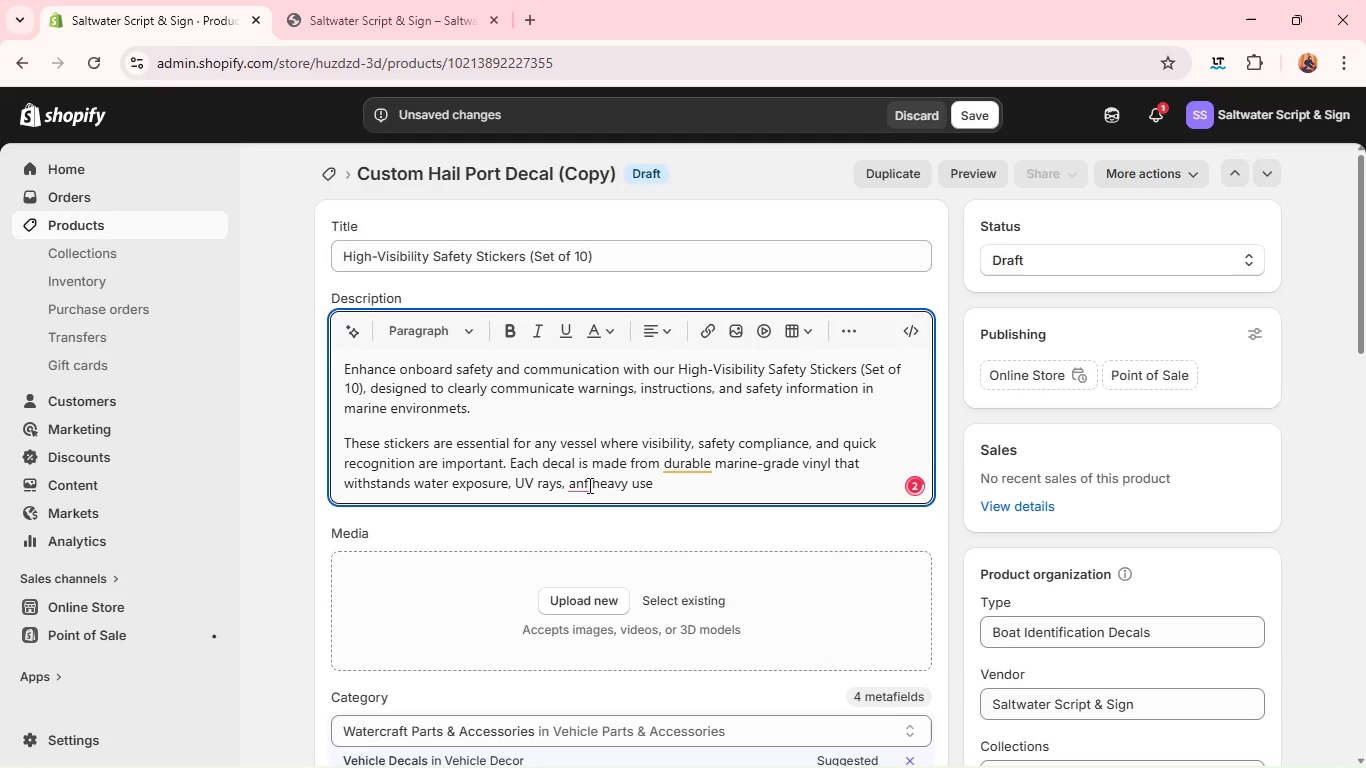 
left_click([585, 483])
 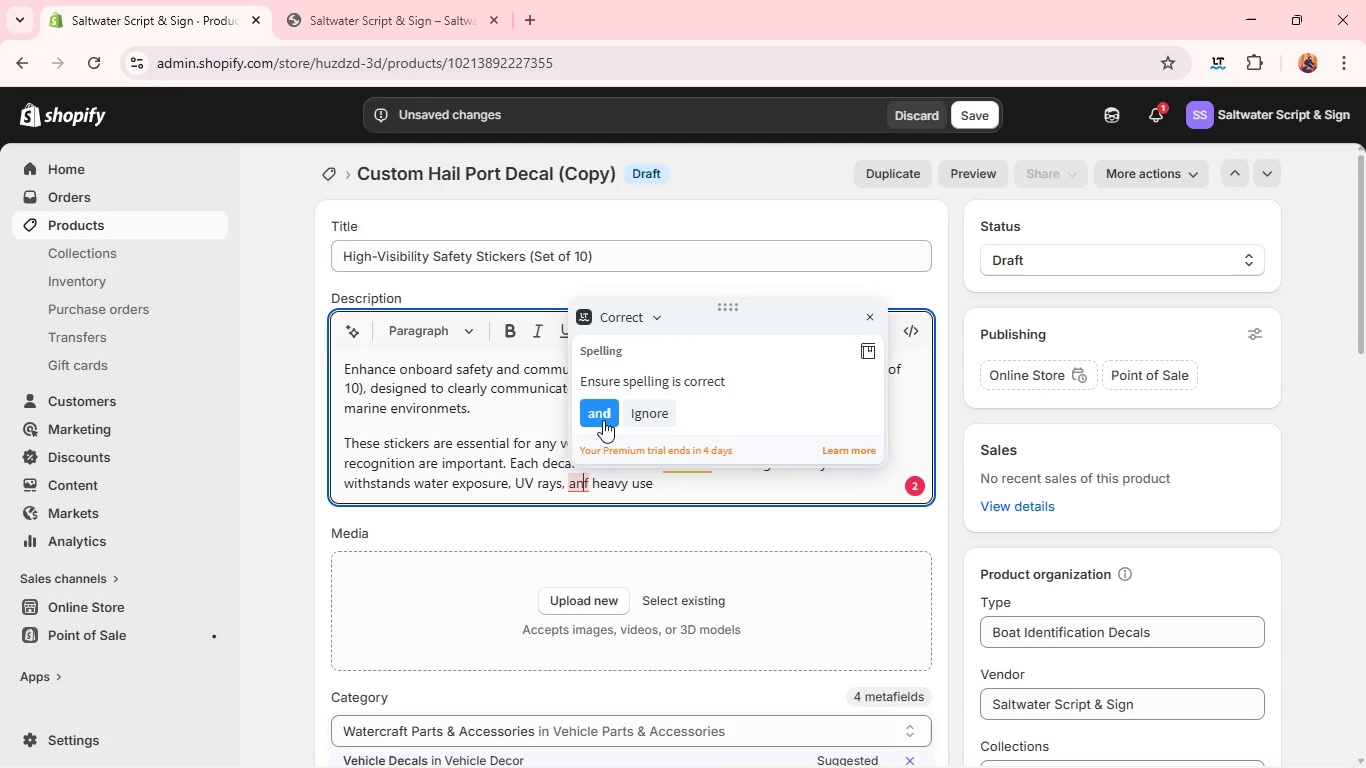 
left_click([605, 415])
 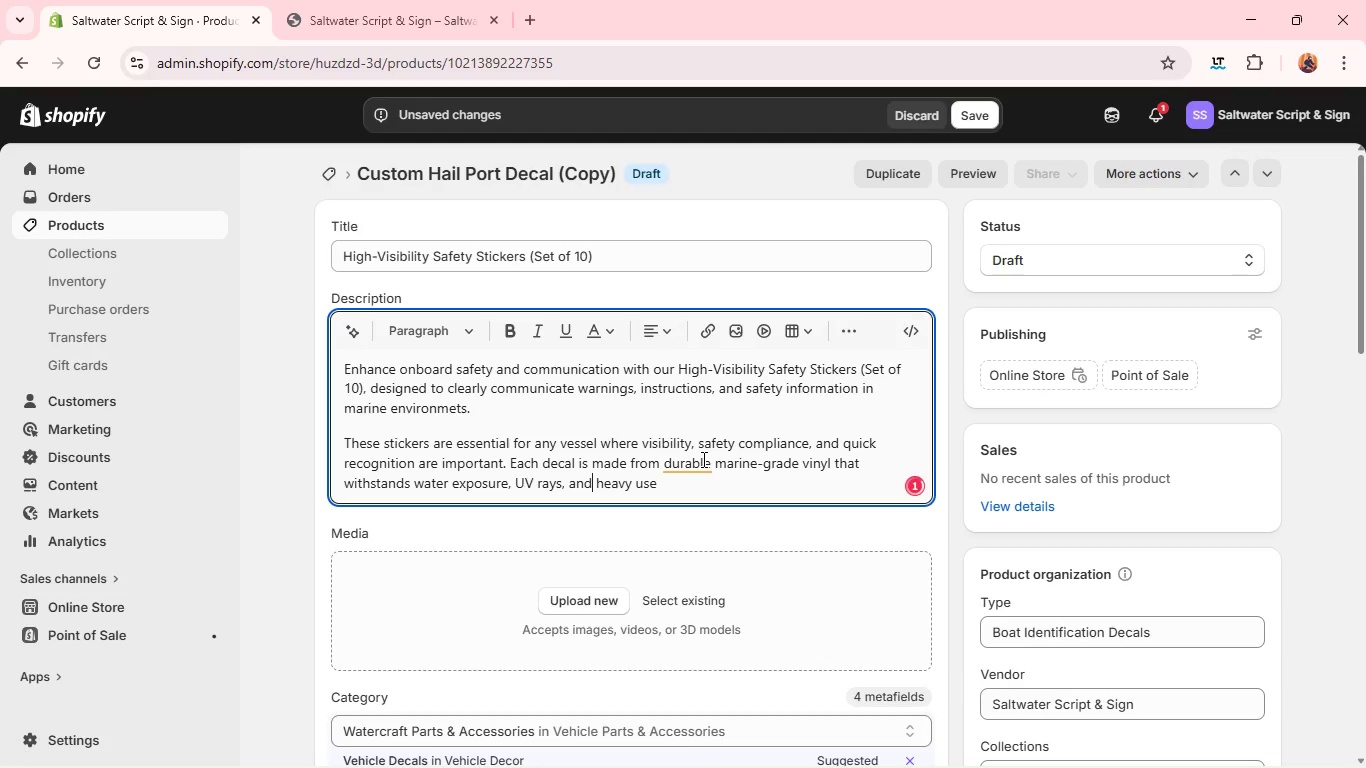 
left_click([701, 459])
 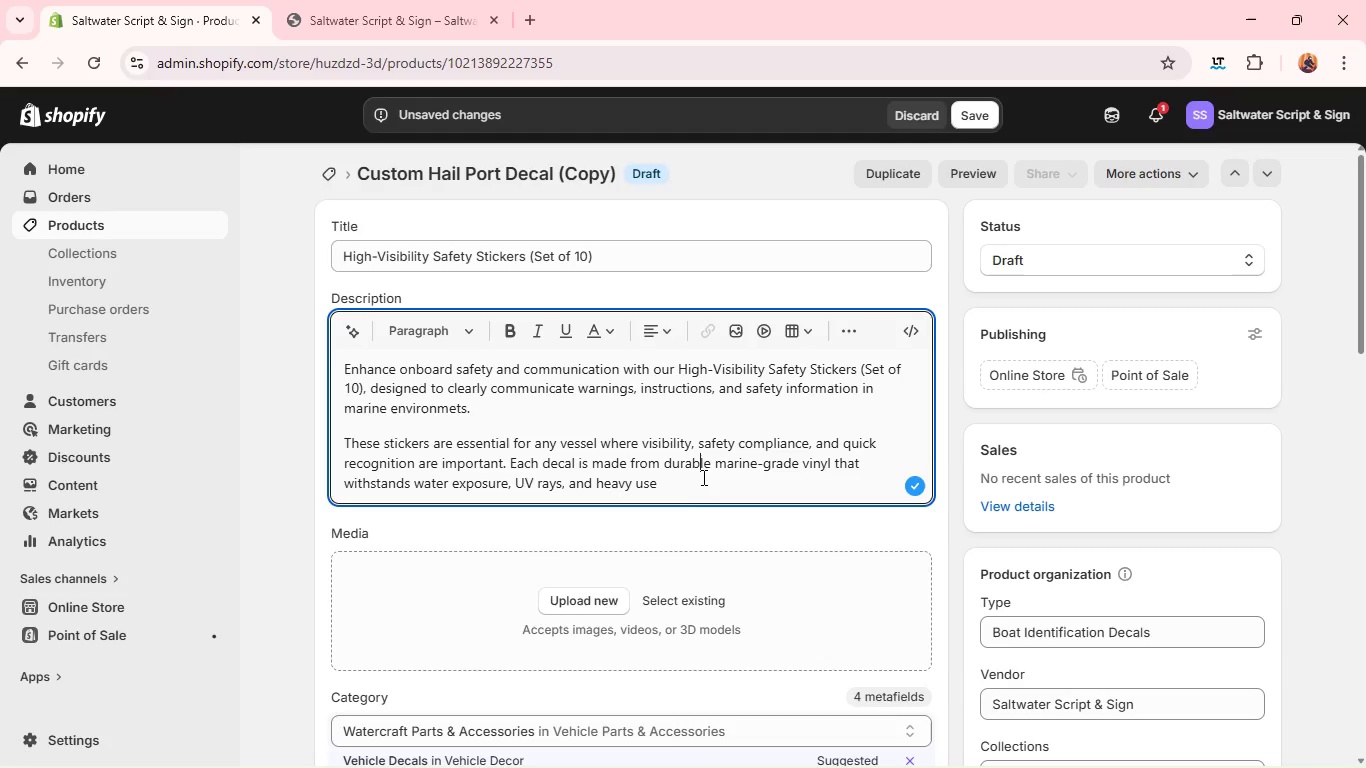 
left_click([696, 478])
 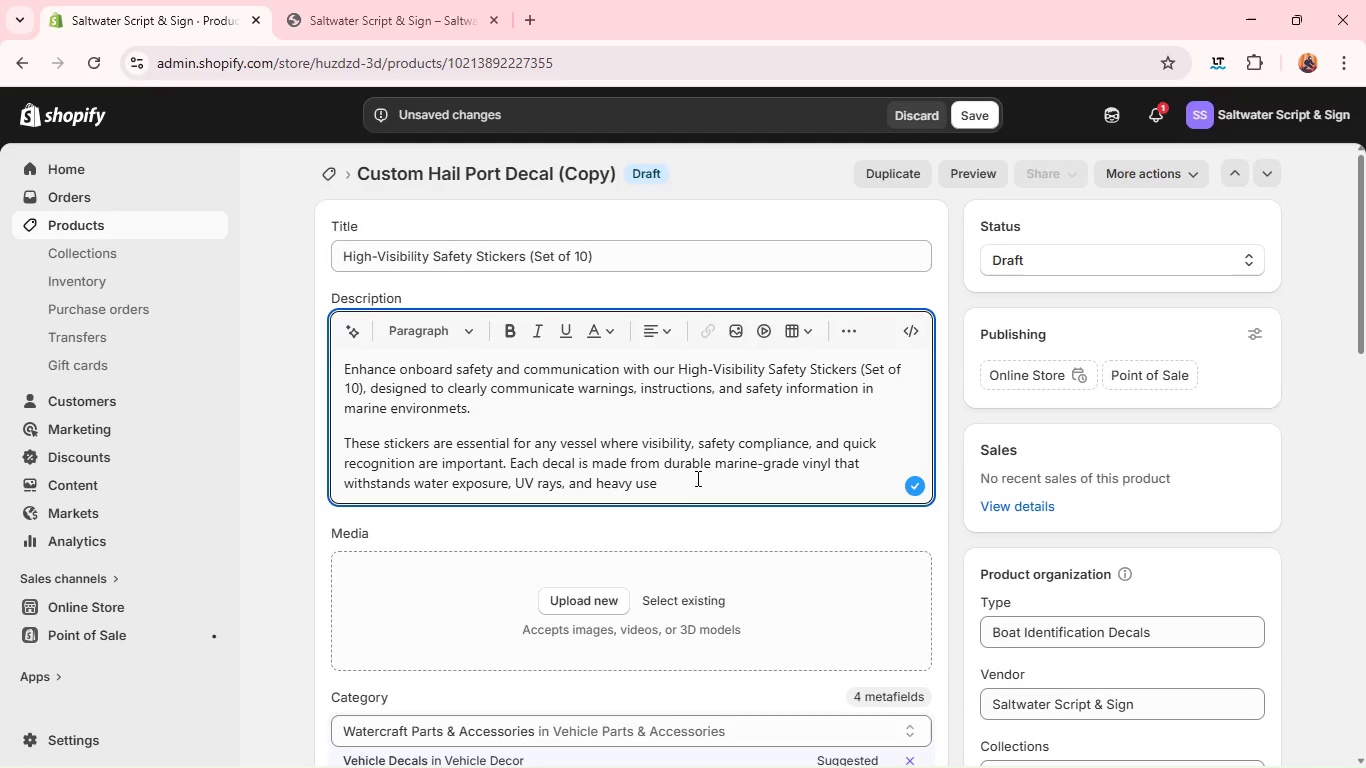 
type( conditions common in marine ebvironments. )
 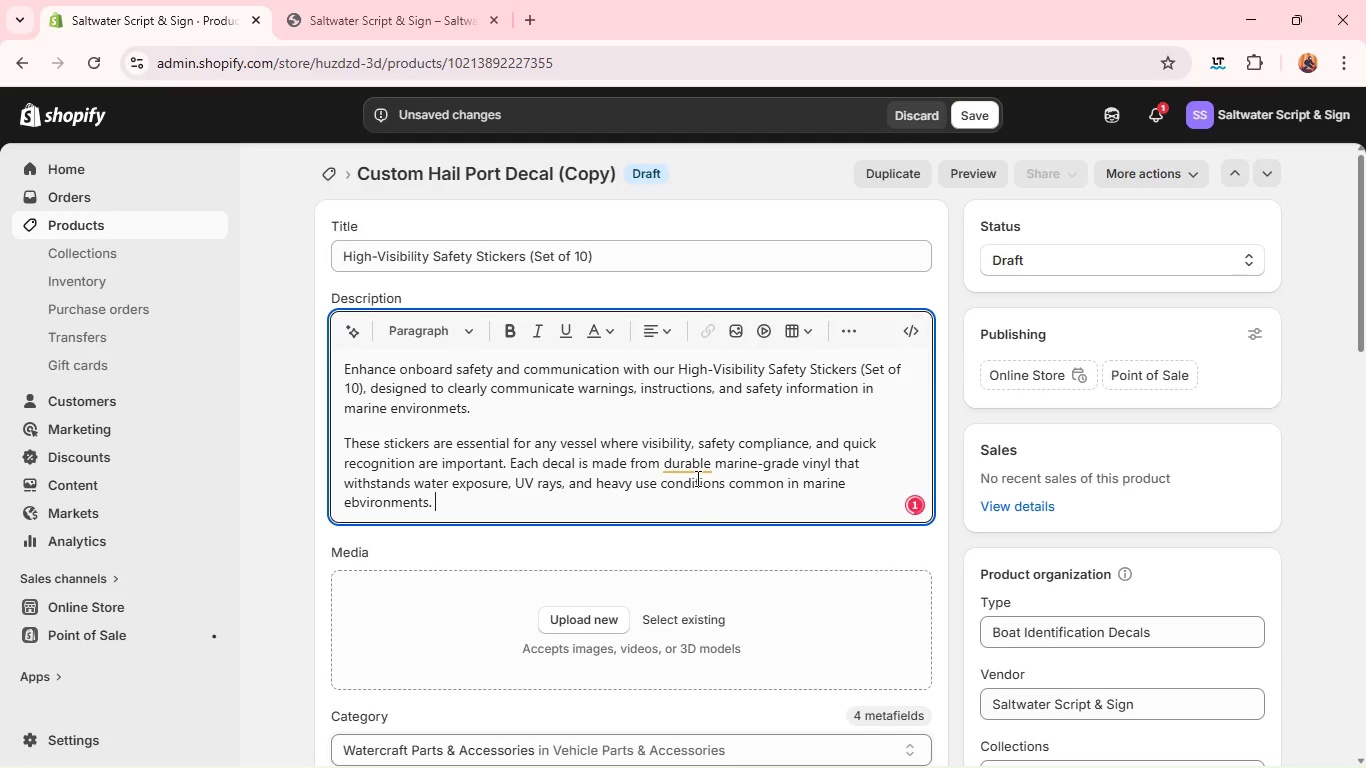 
key(Enter)
 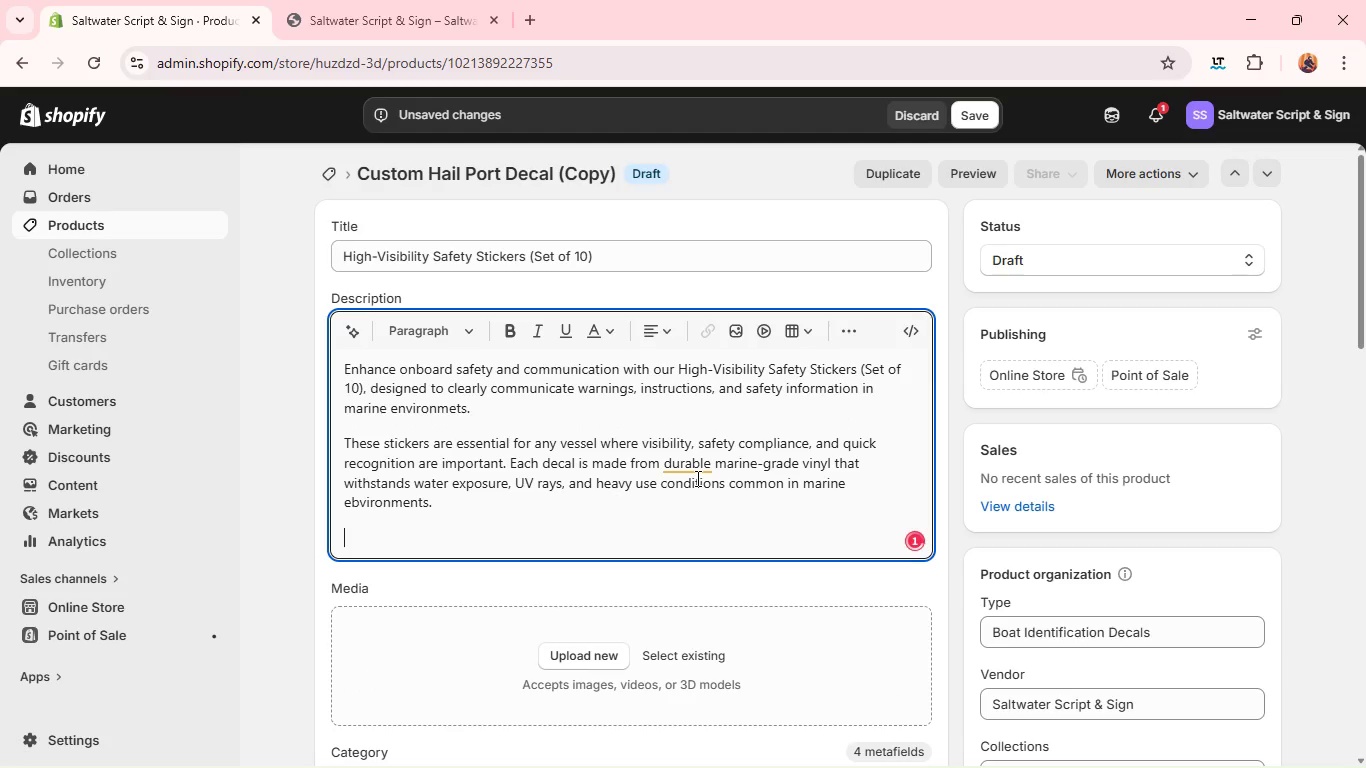 
type(The set includes 10 essential safety markers that can be applied acfoss)
key(Backspace)
key(Backspace)
key(Backspace)
key(Backspace)
type(ross different areas of your vessel including decks, cabine)
key(Backspace)
type(s, storage compartments, and equipment zones. )
 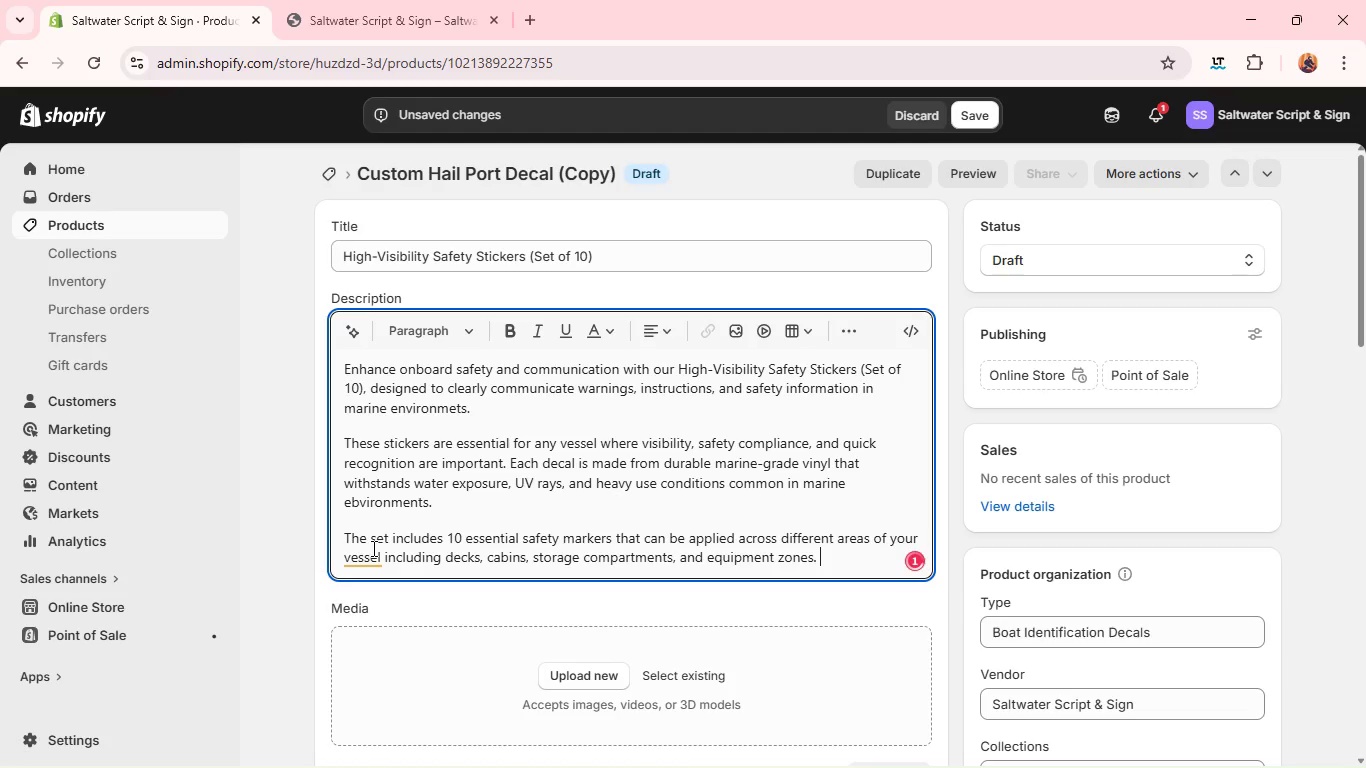 
left_click([368, 551])
 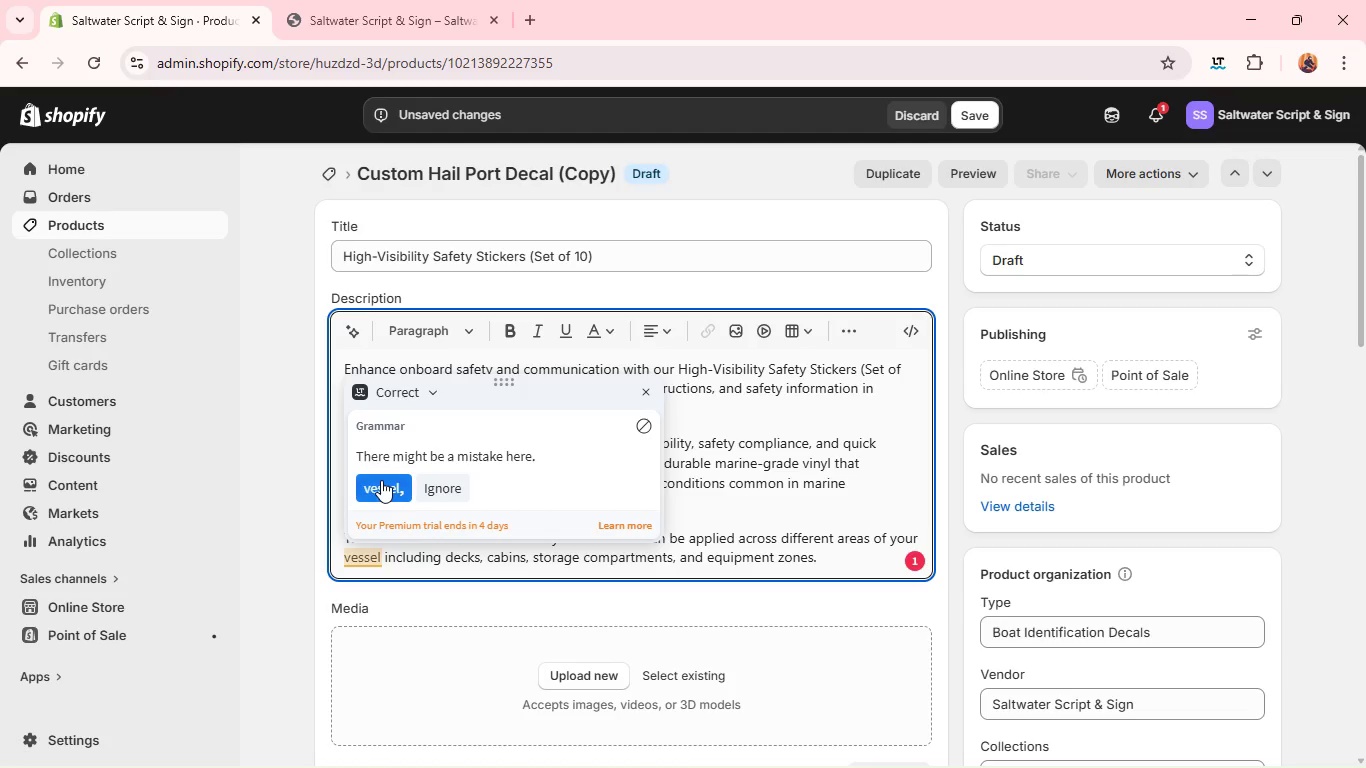 
left_click([381, 480])
 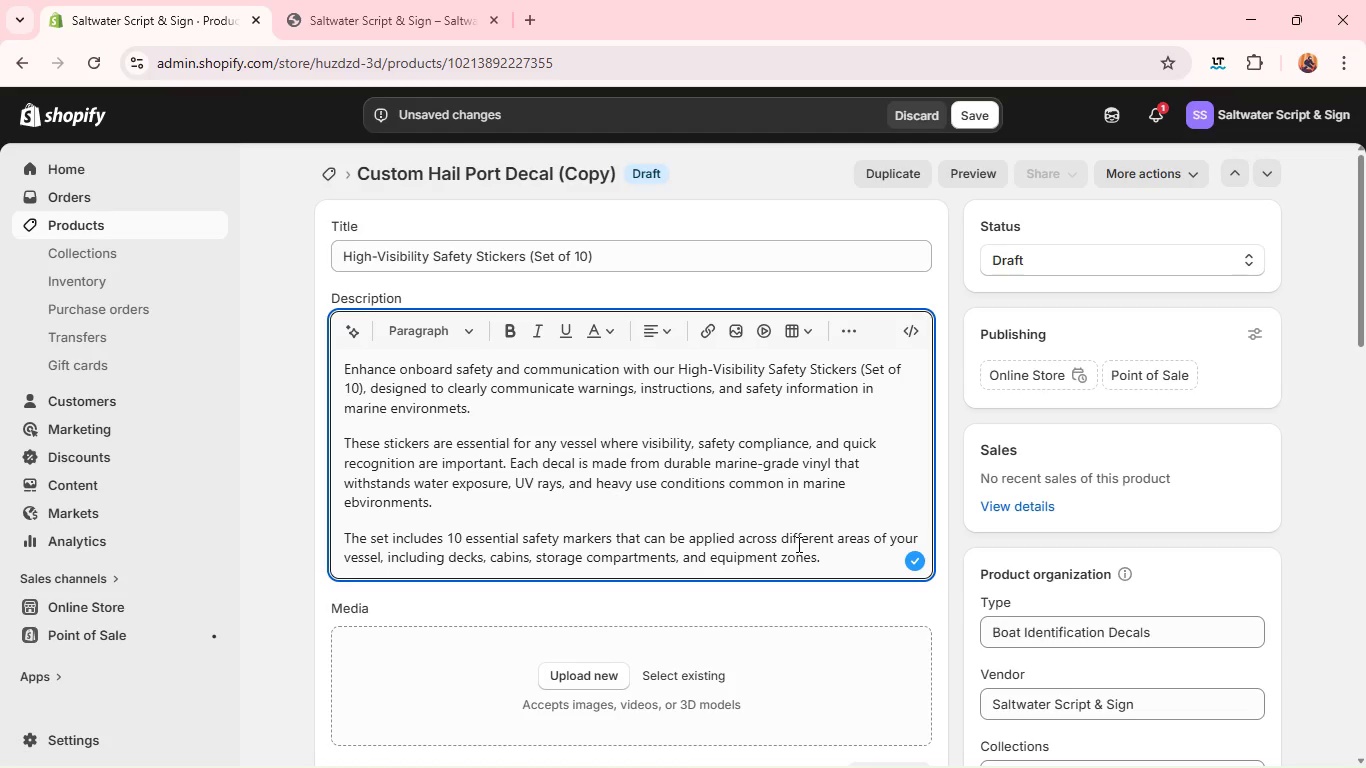 
left_click([847, 561])
 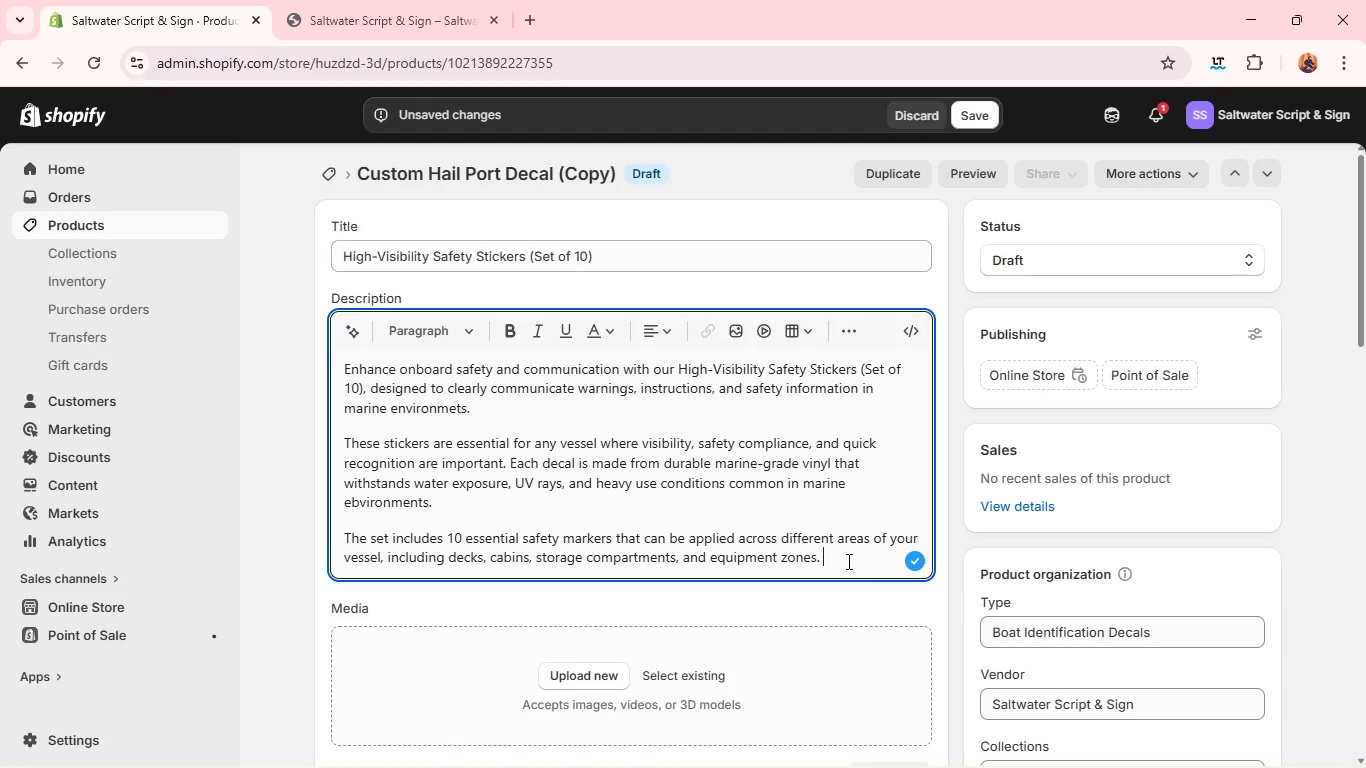 
key(Enter)
 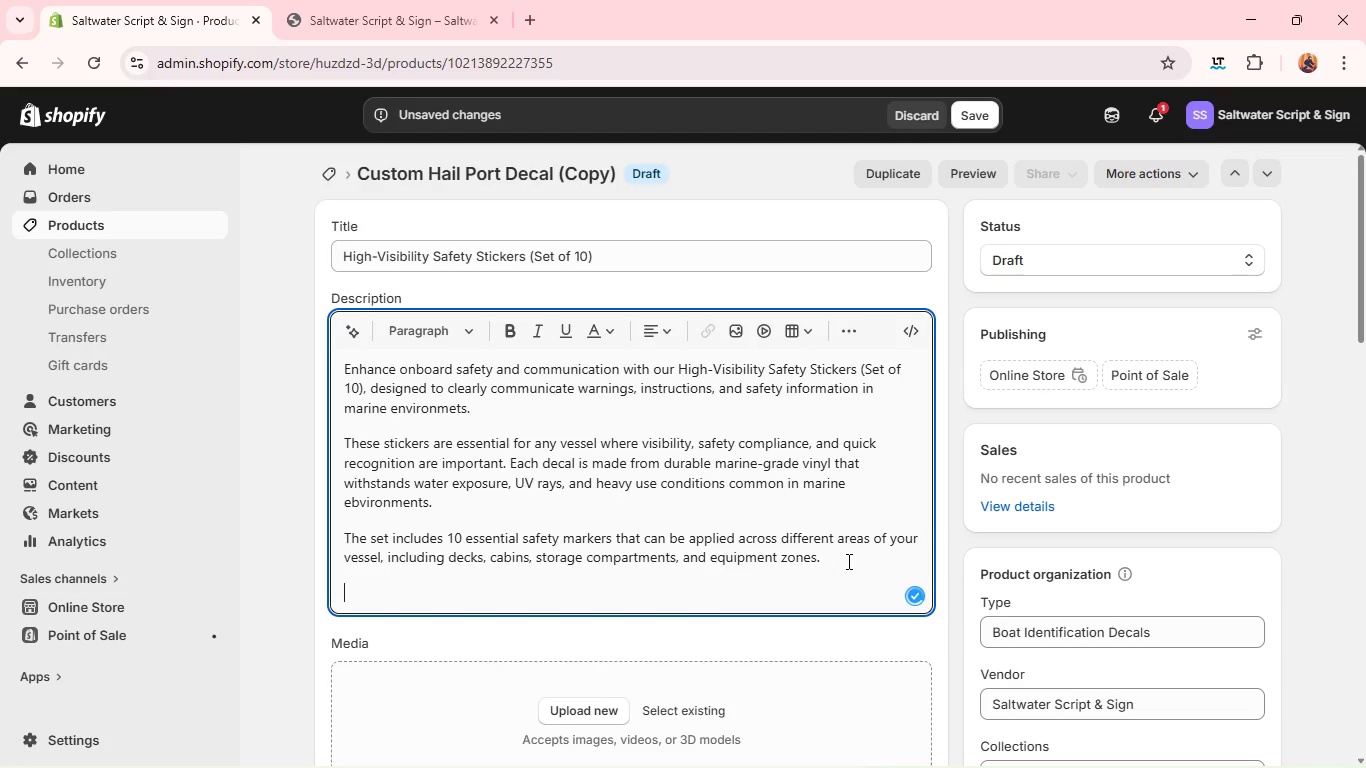 
type(For enhanced visibility, you v)
key(Backspace)
type(can upgrade to a )
 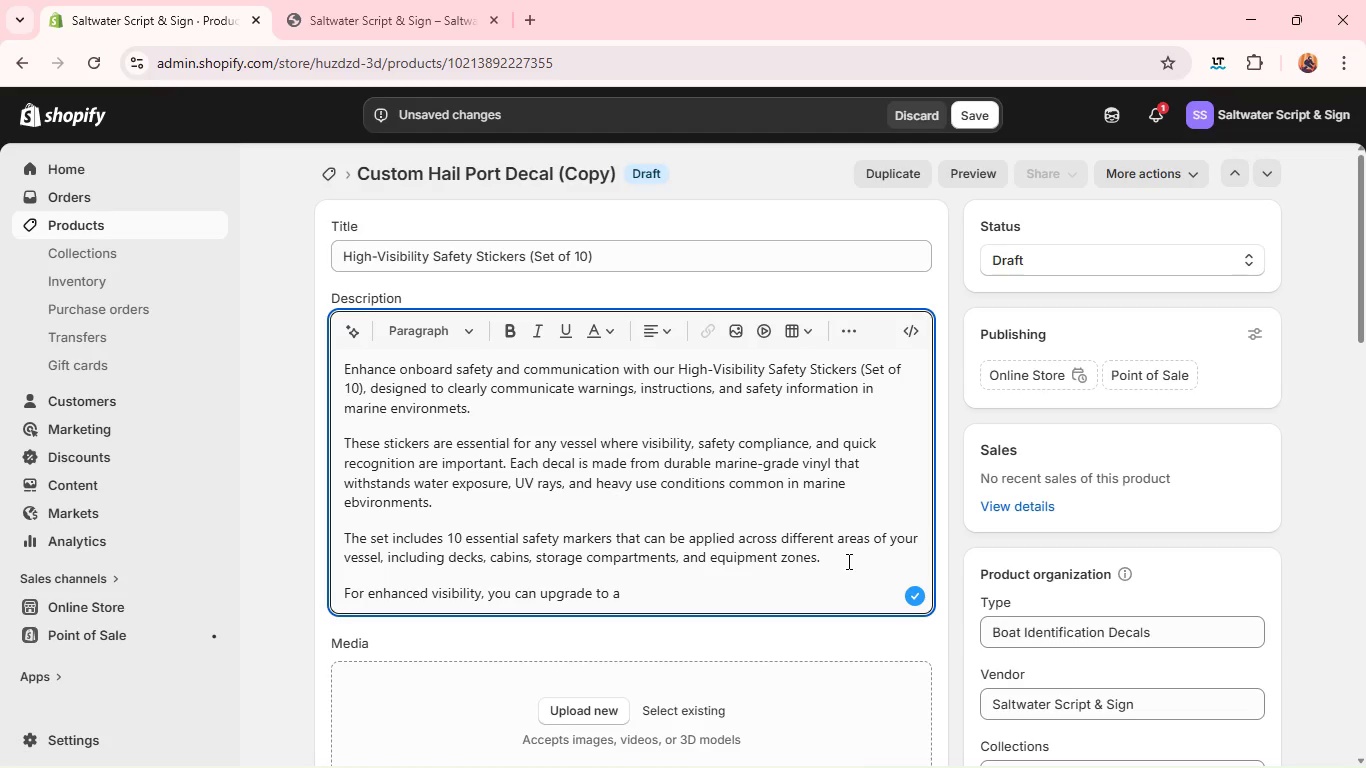 
type(reflective version.)
key(Backspace)
type(m)
key(Backspace)
type(, which improves readia)
key(Backspace)
key(Backspace)
type(ability in low-light and nighttimr confi)
key(Backspace)
key(Backspace)
type(ditions. )
 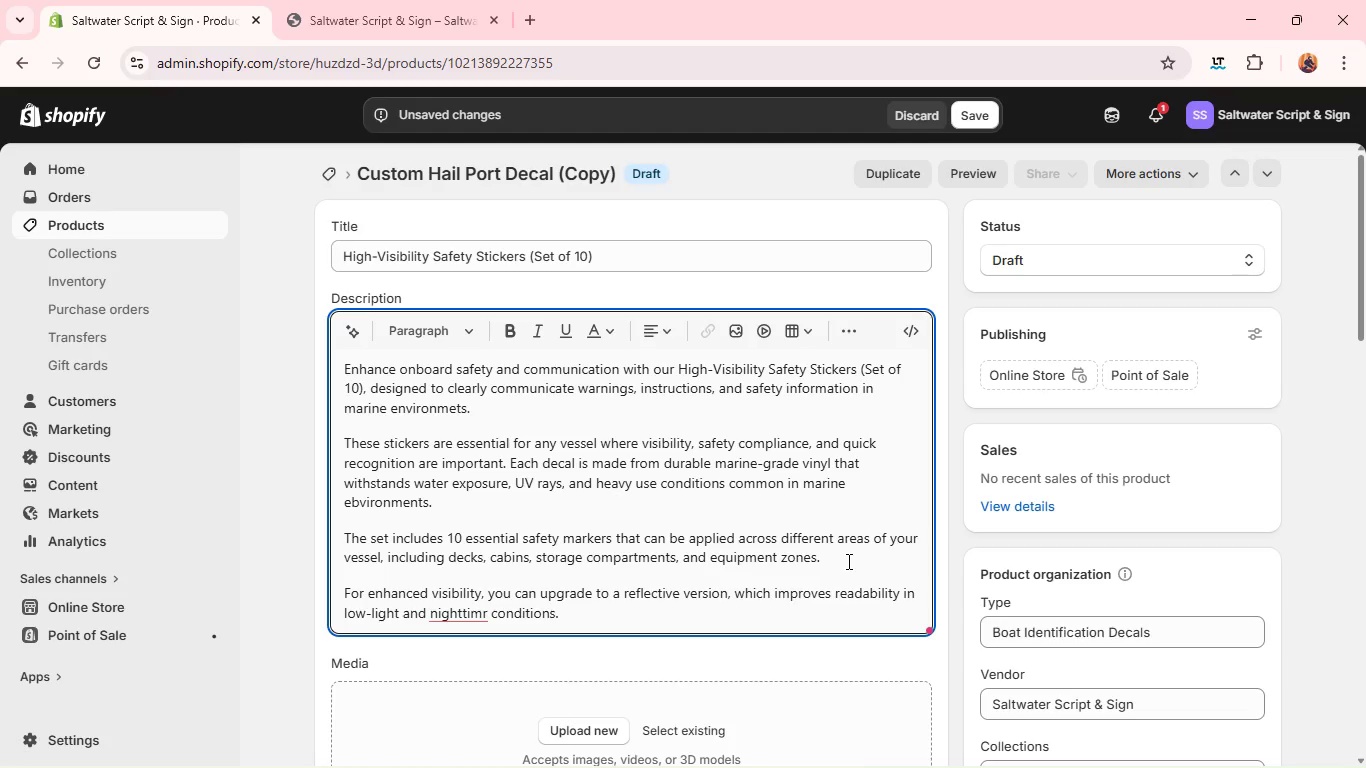 
key(Enter)
 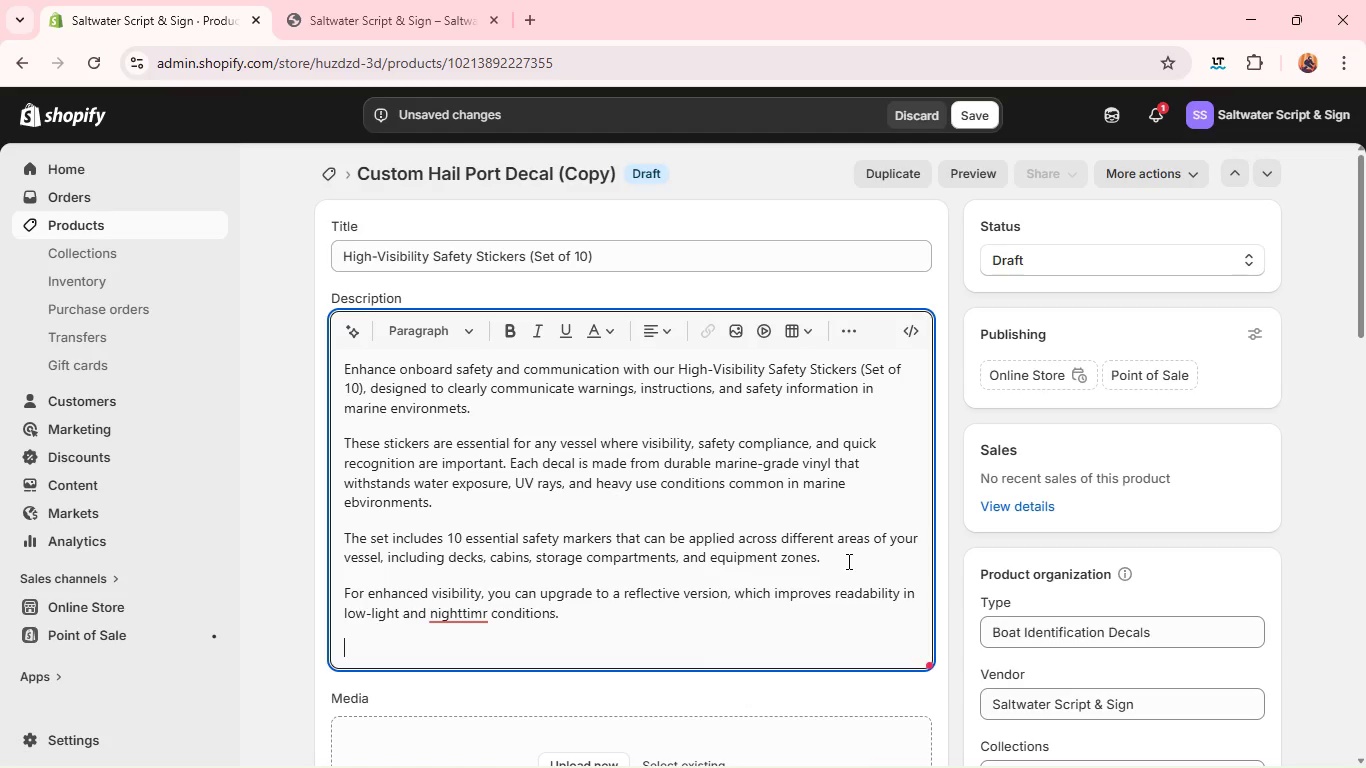 
type(Ke)
 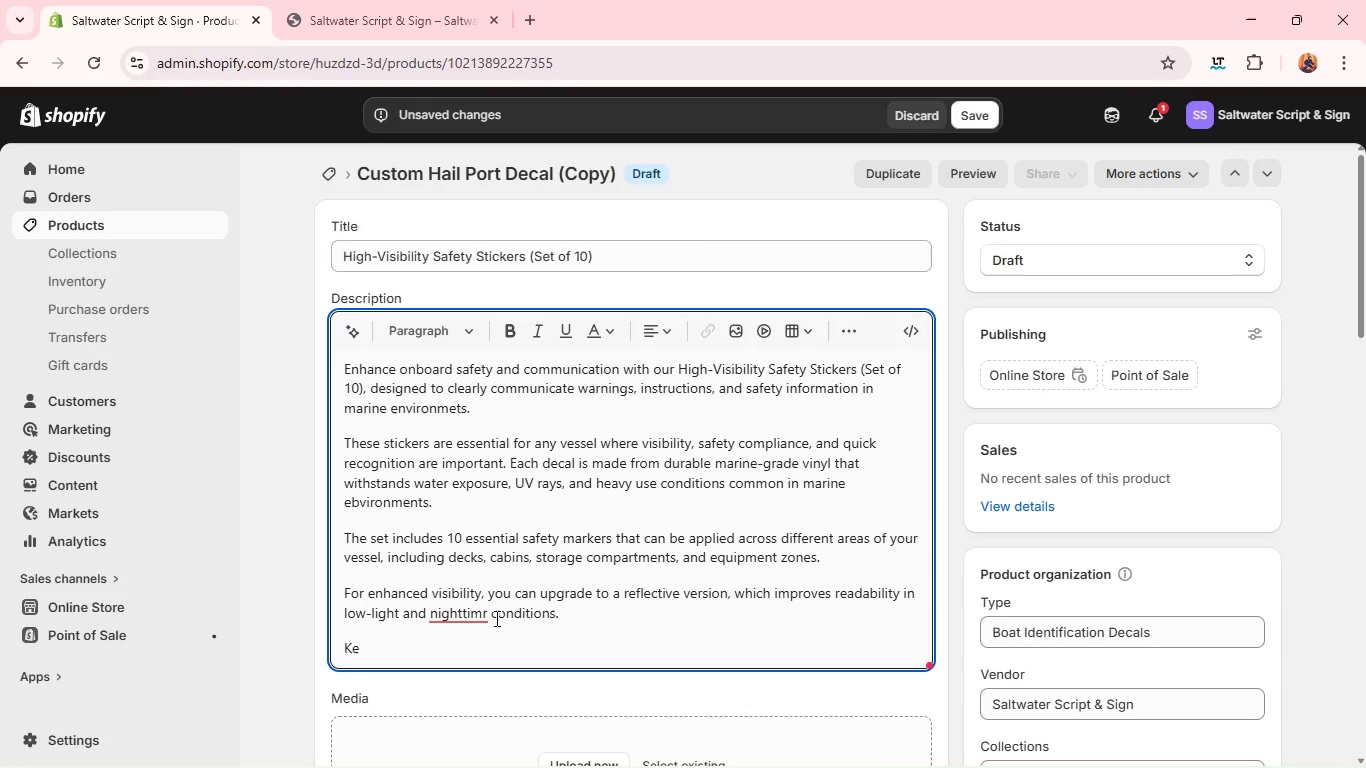 
left_click([488, 616])
 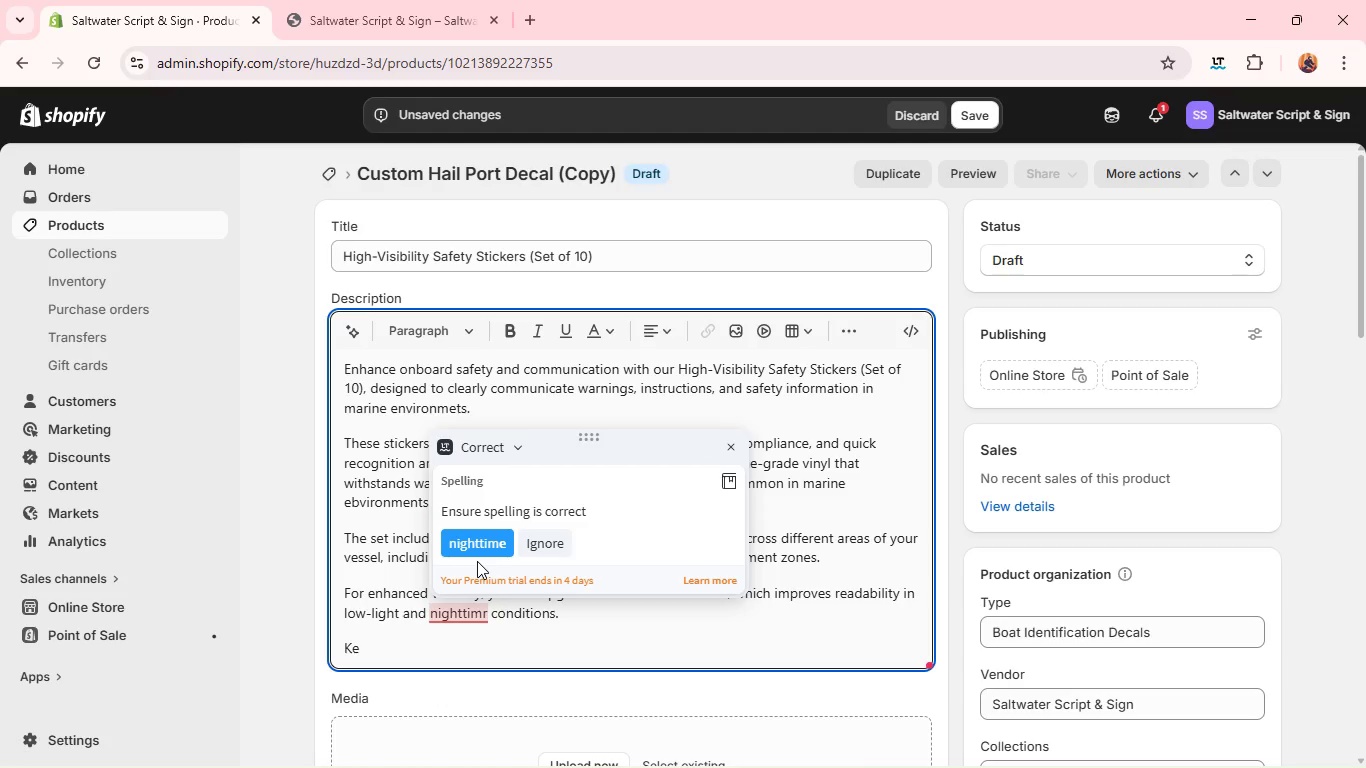 
left_click([477, 546])
 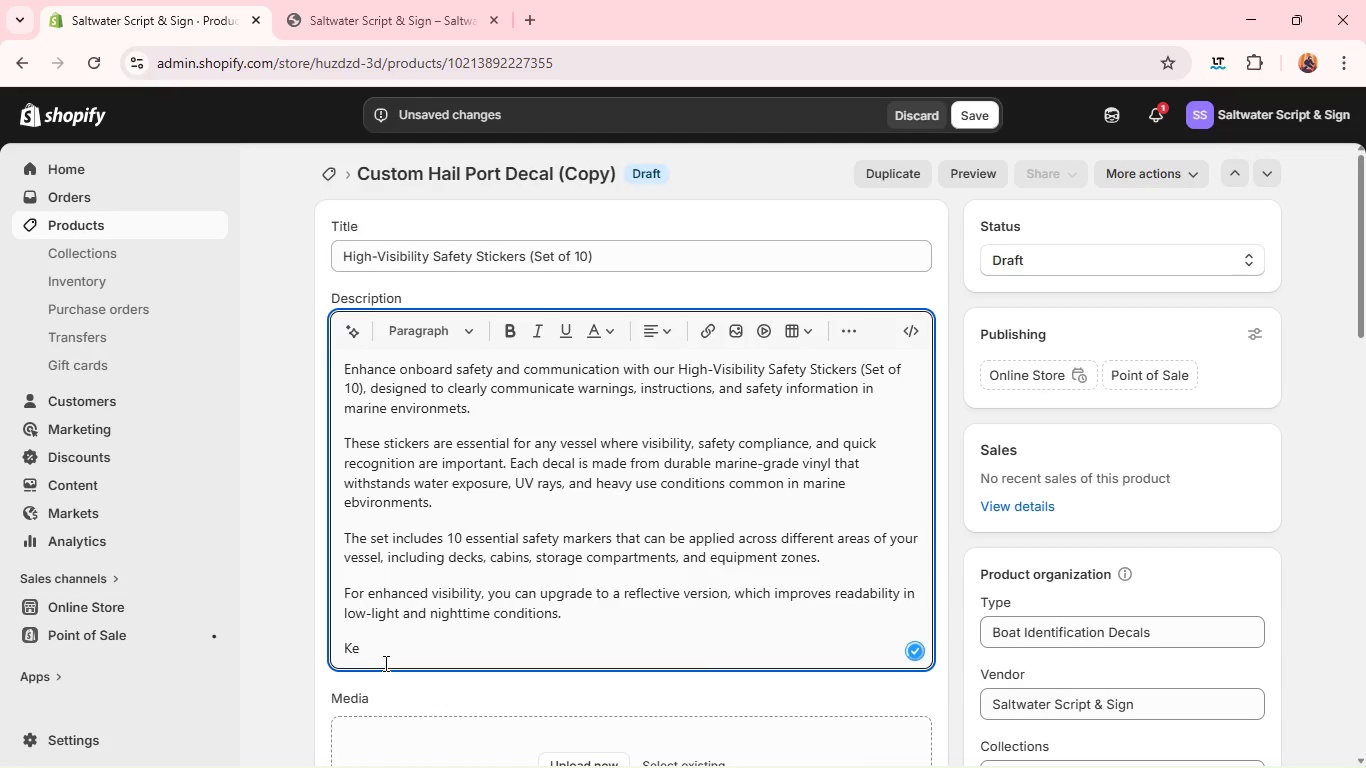 
left_click([384, 663])
 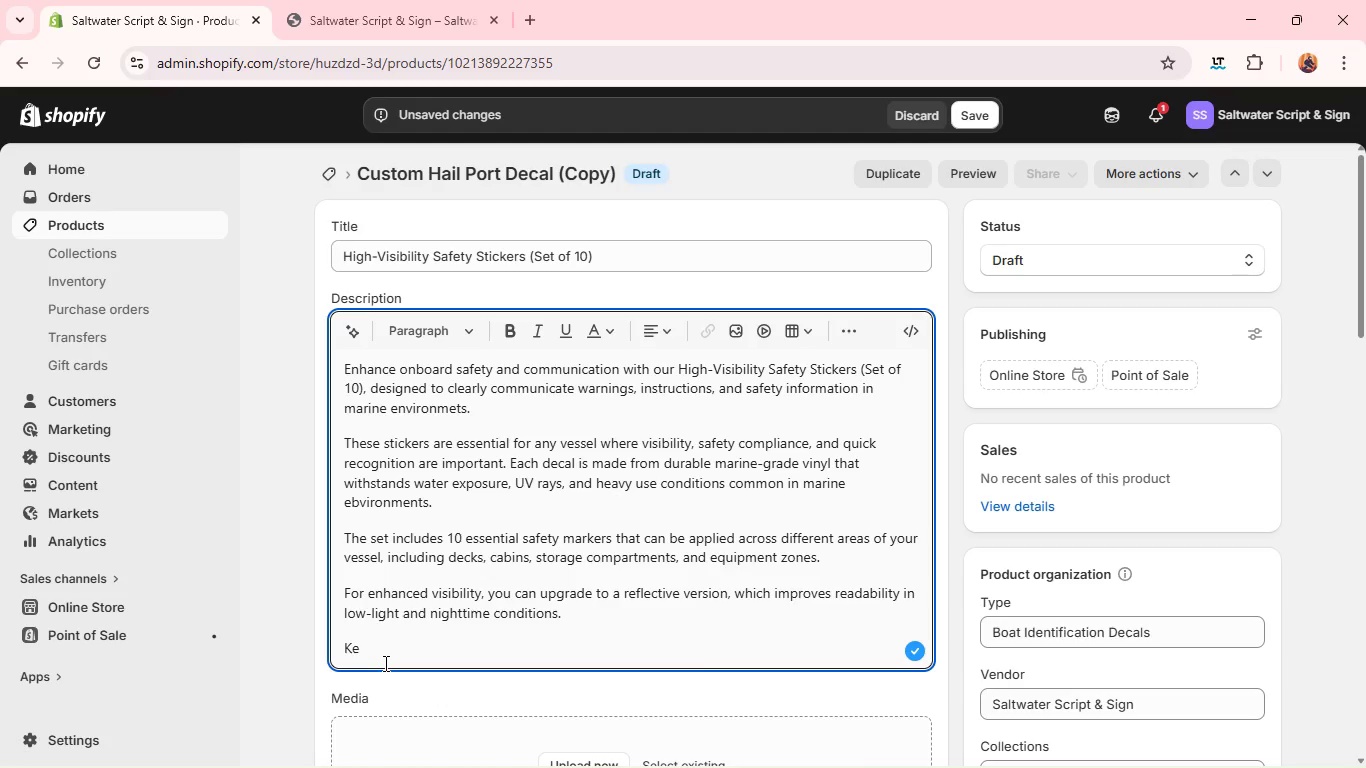 
type(y Features:)
 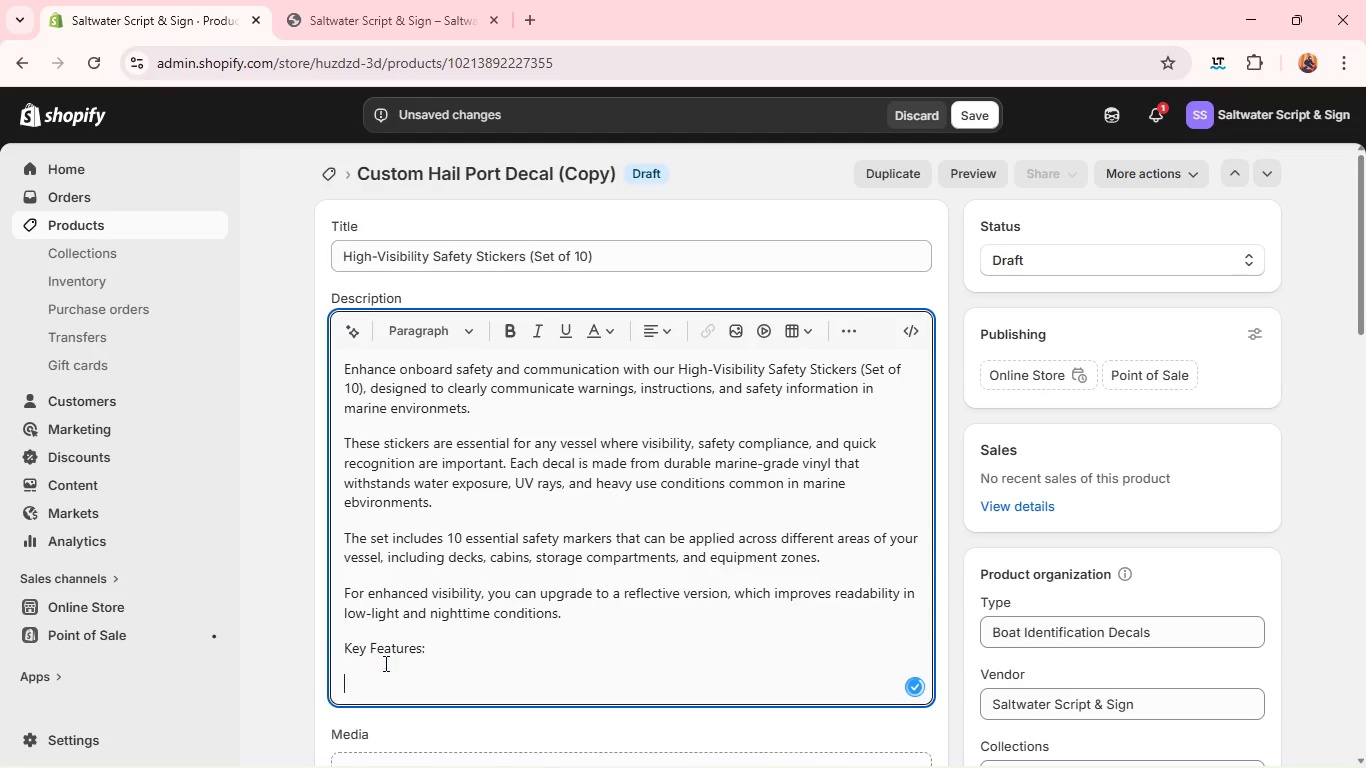 
 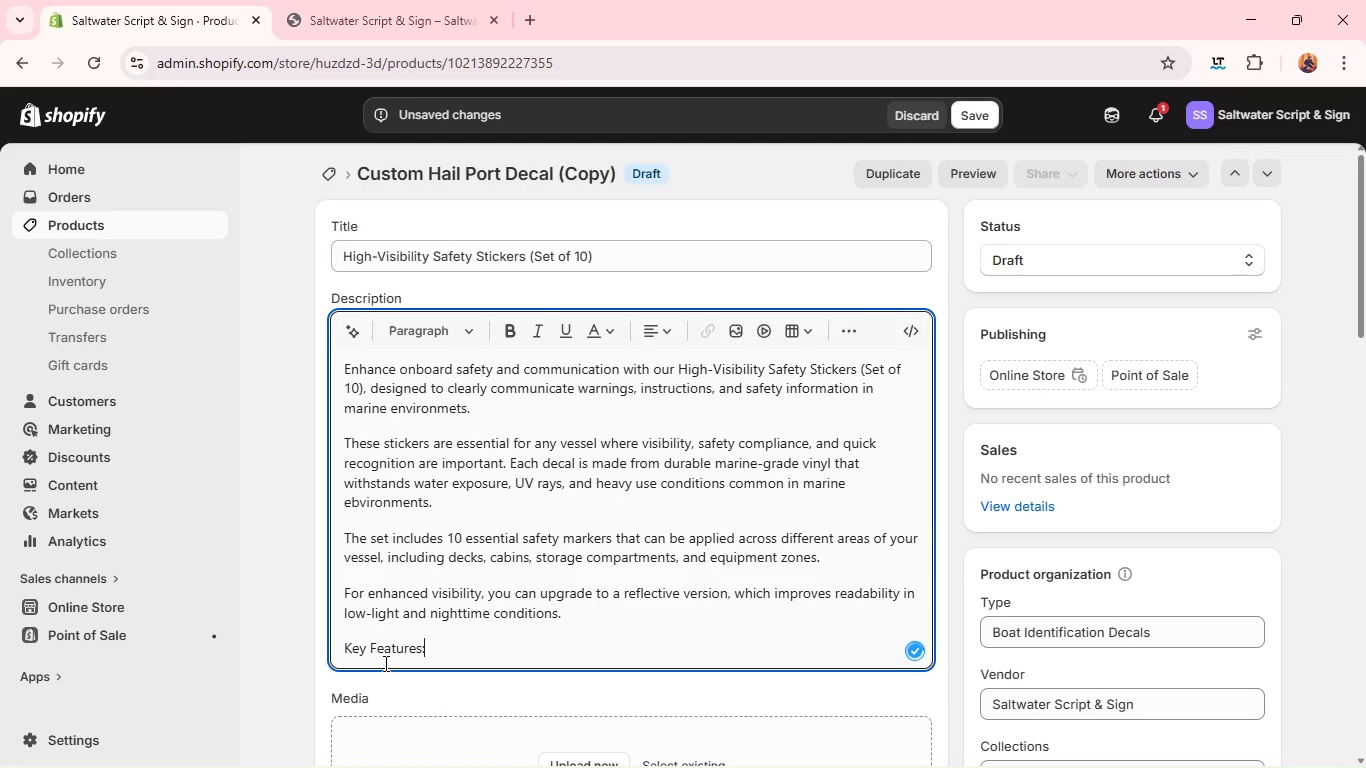 
key(Enter)
 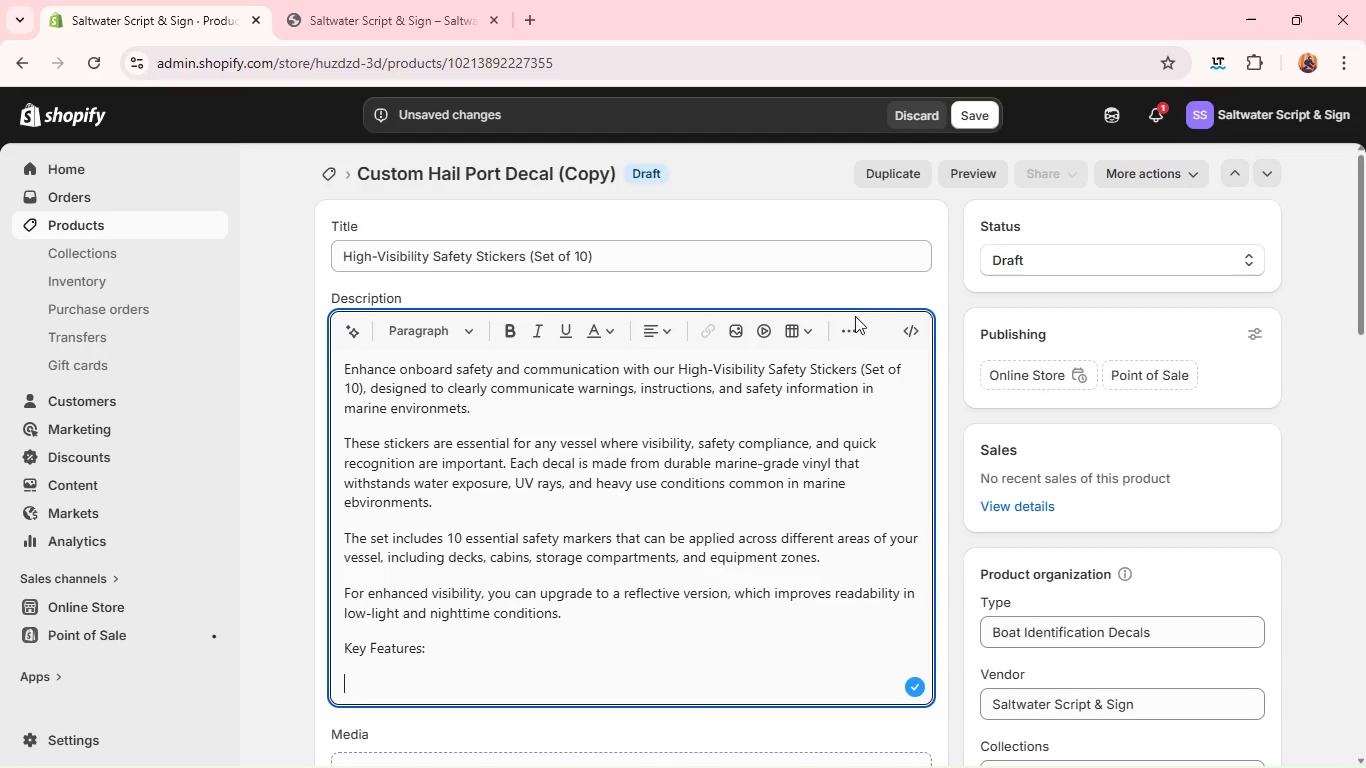 
left_click([850, 329])
 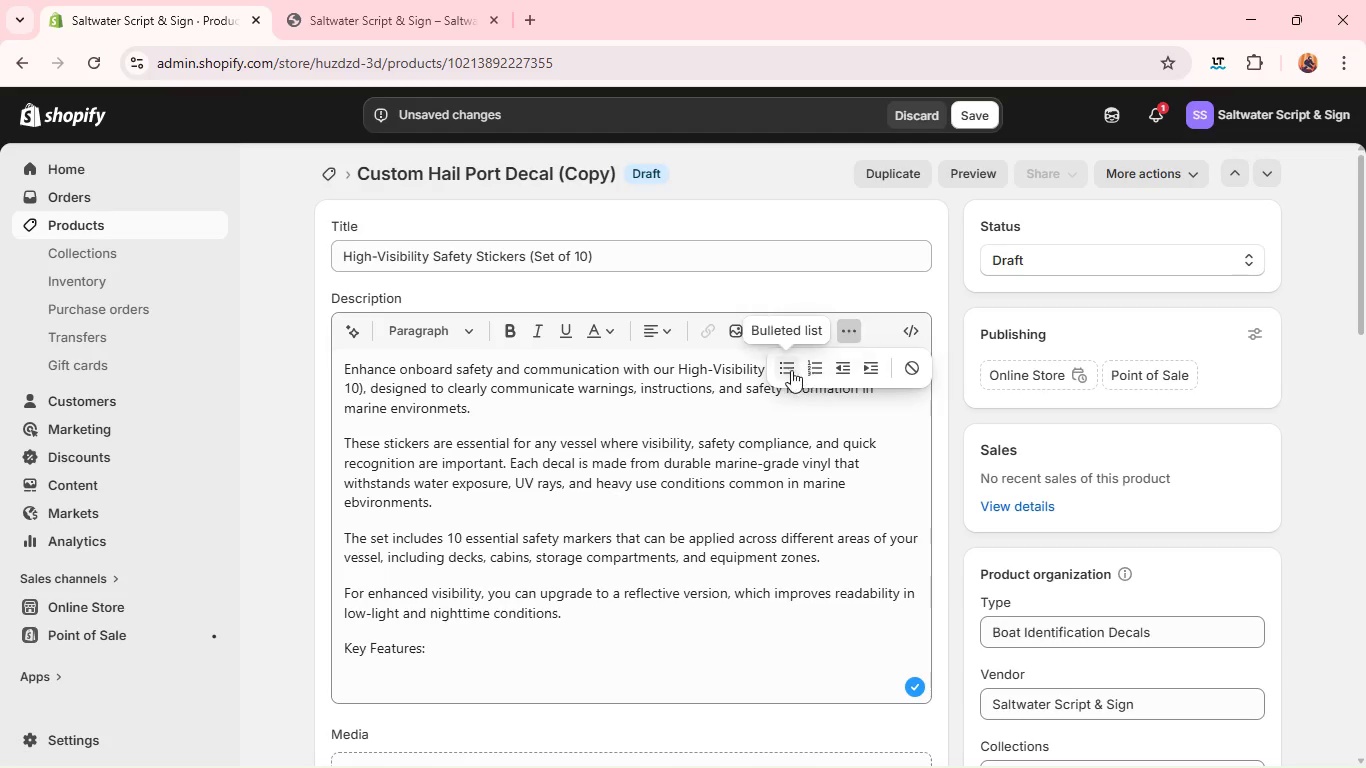 
left_click([780, 369])
 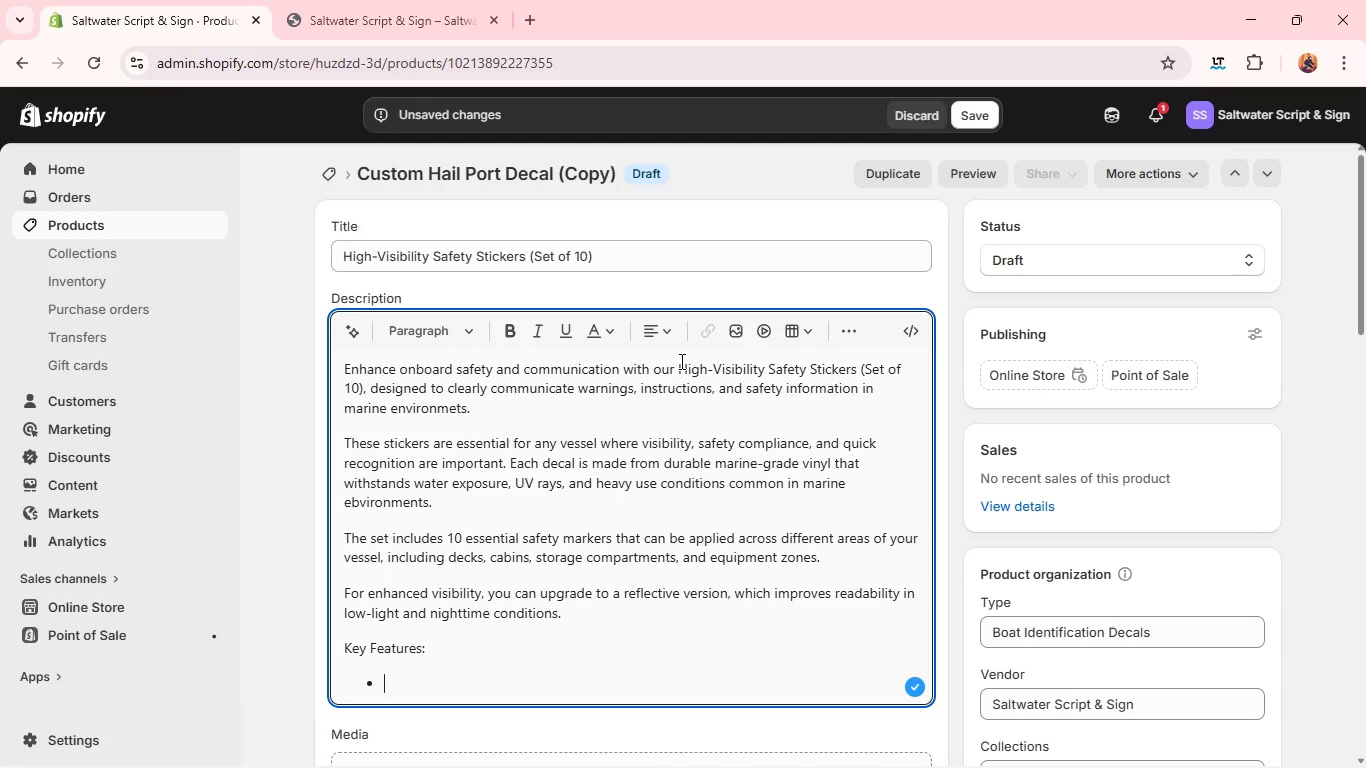 
wait(5.11)
 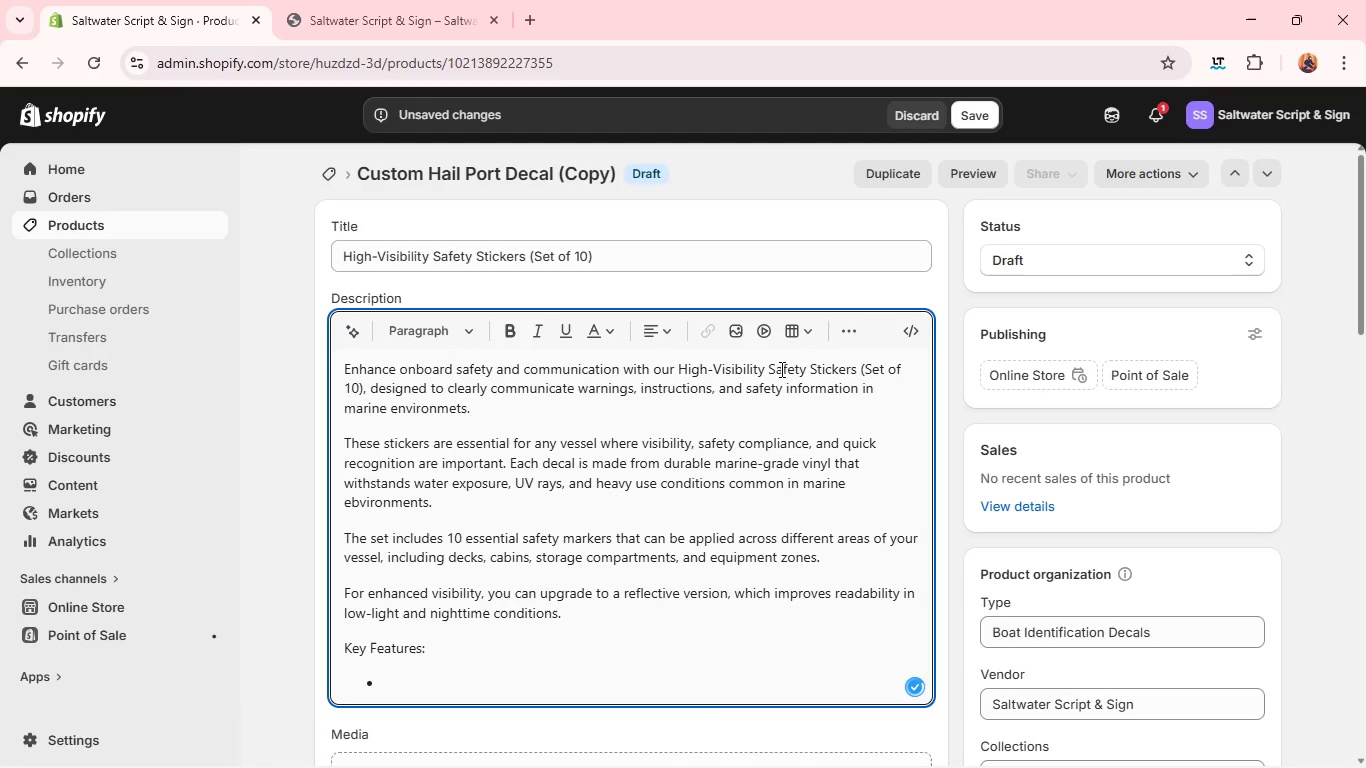 
left_click_drag(start_coordinate=[676, 366], to_coordinate=[363, 390])
 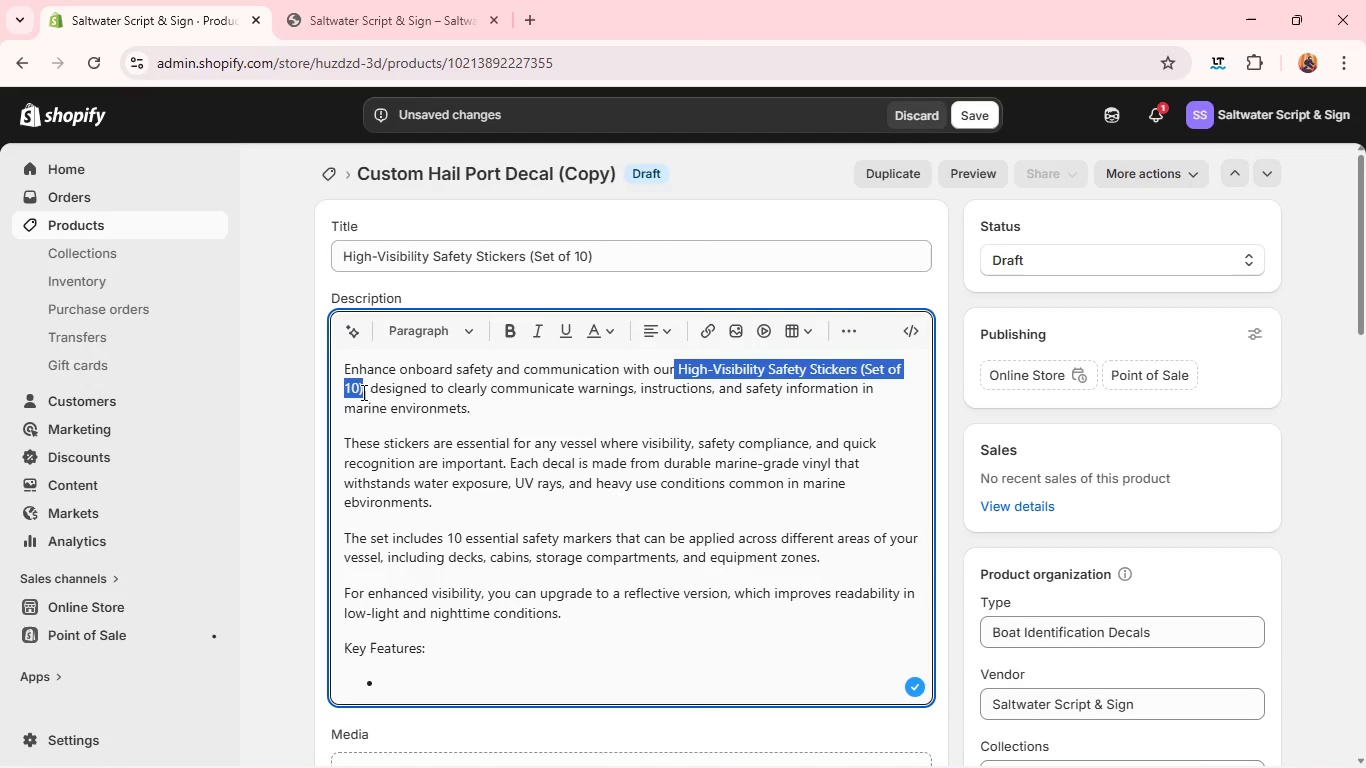 
key(Control+B)
 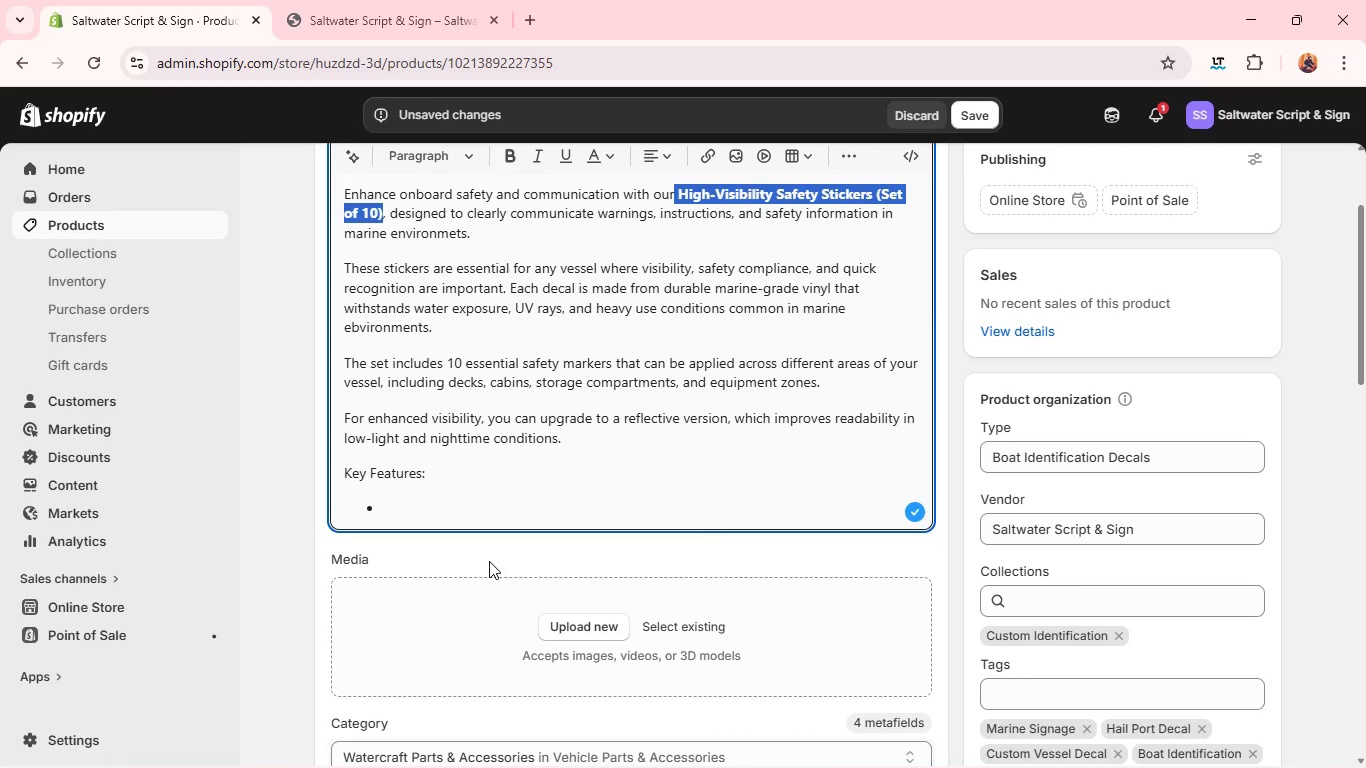 
key(Unknown)
 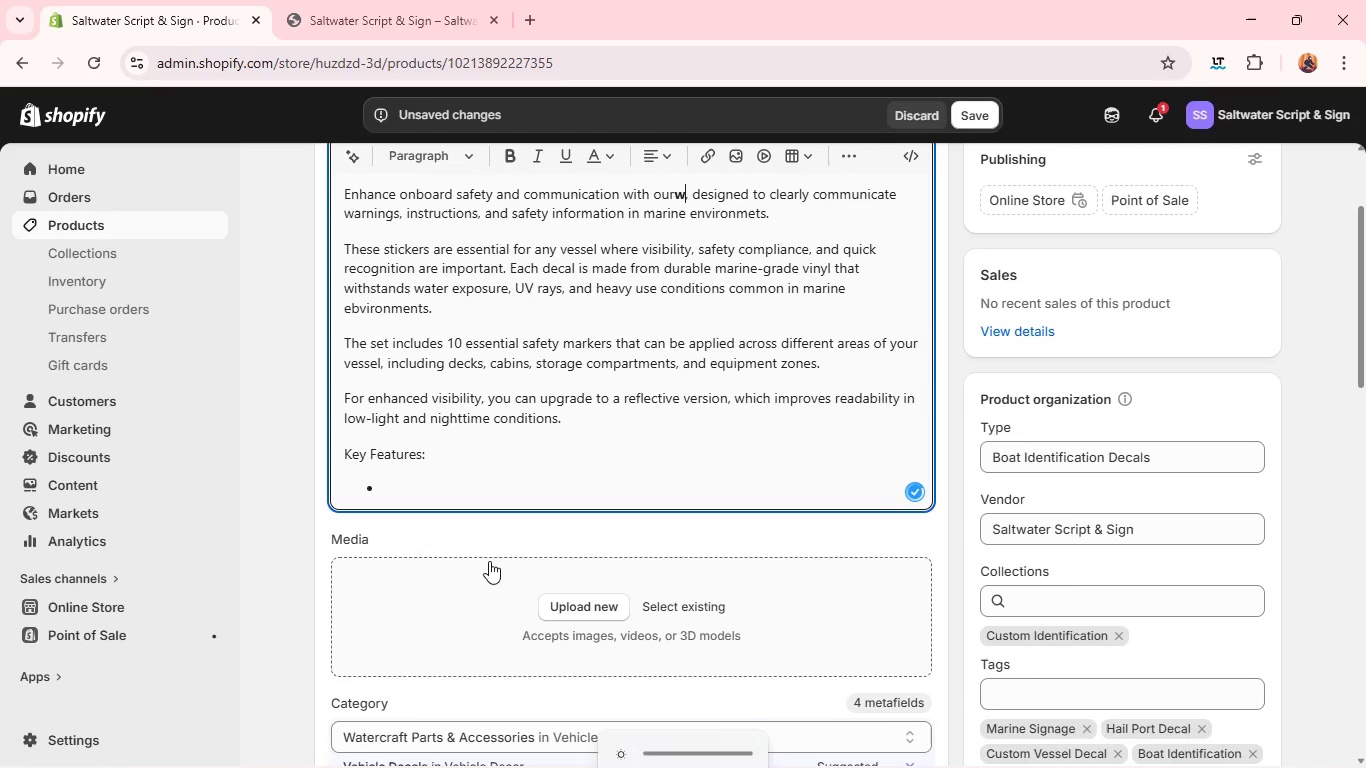 
key(W)
 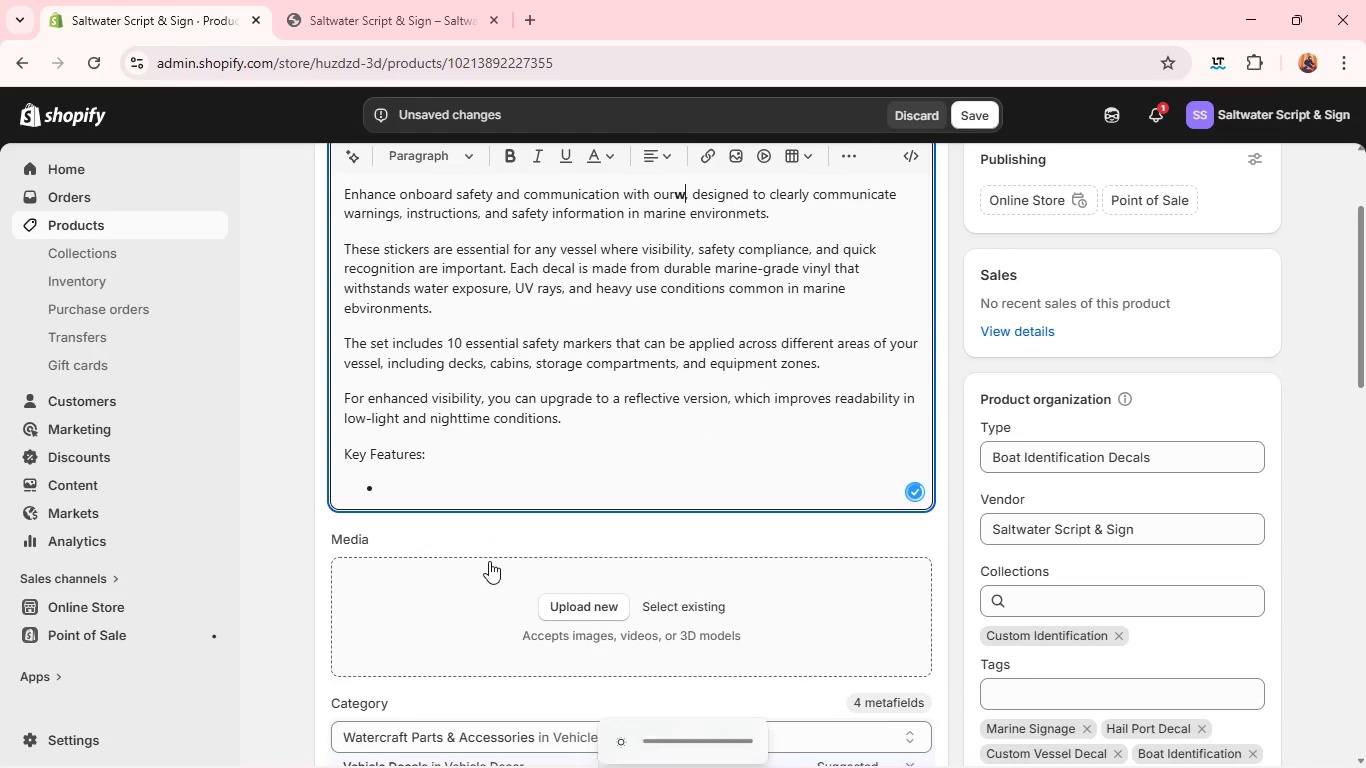 
key(Shift+ShiftLeft)
 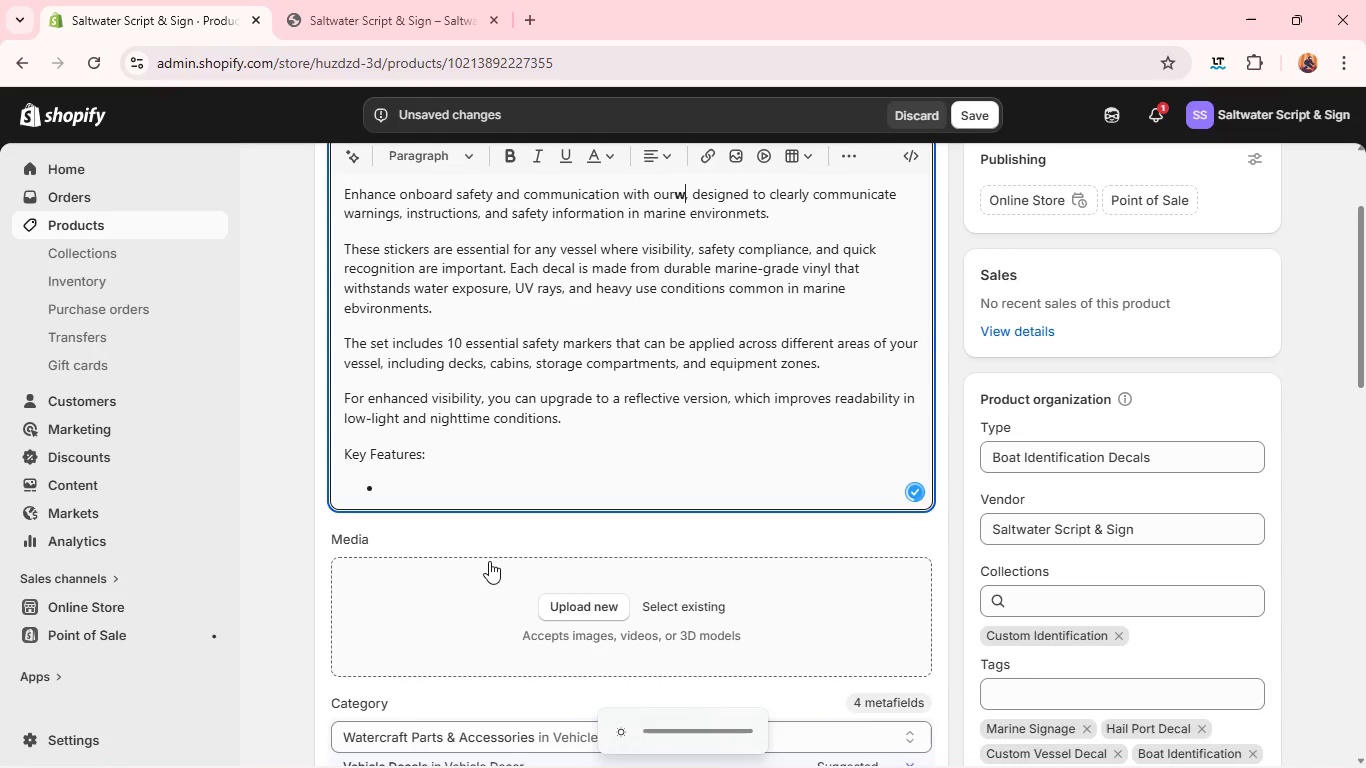 
key(Unknown)
 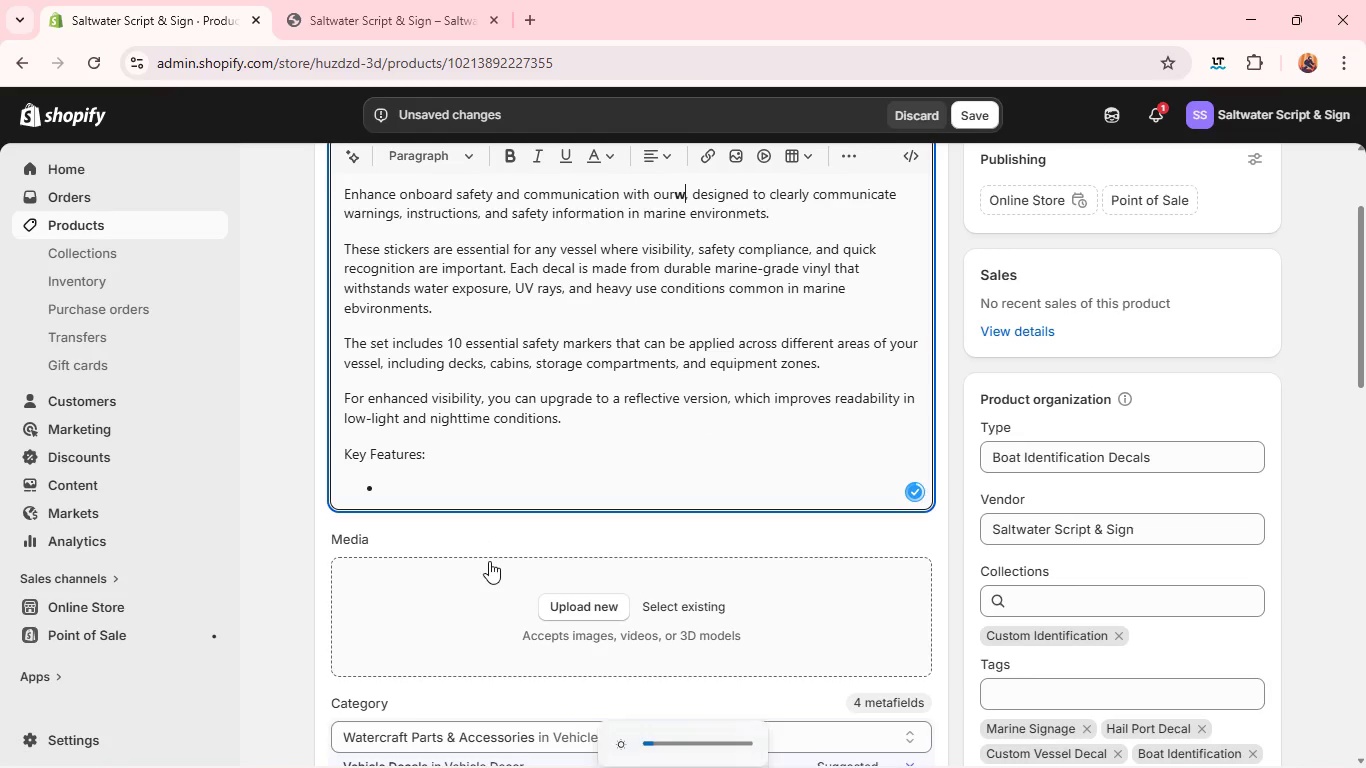 
key(Unknown)
 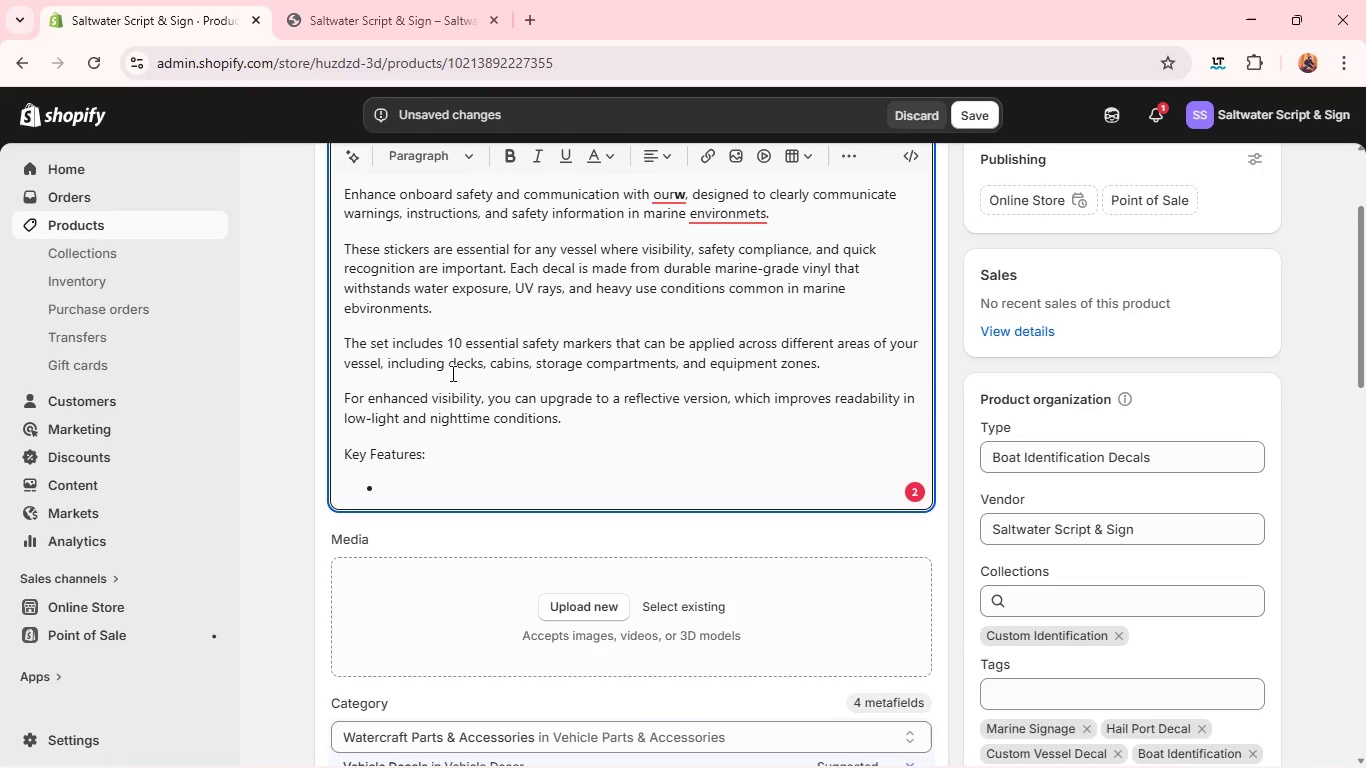 
wait(14.11)
 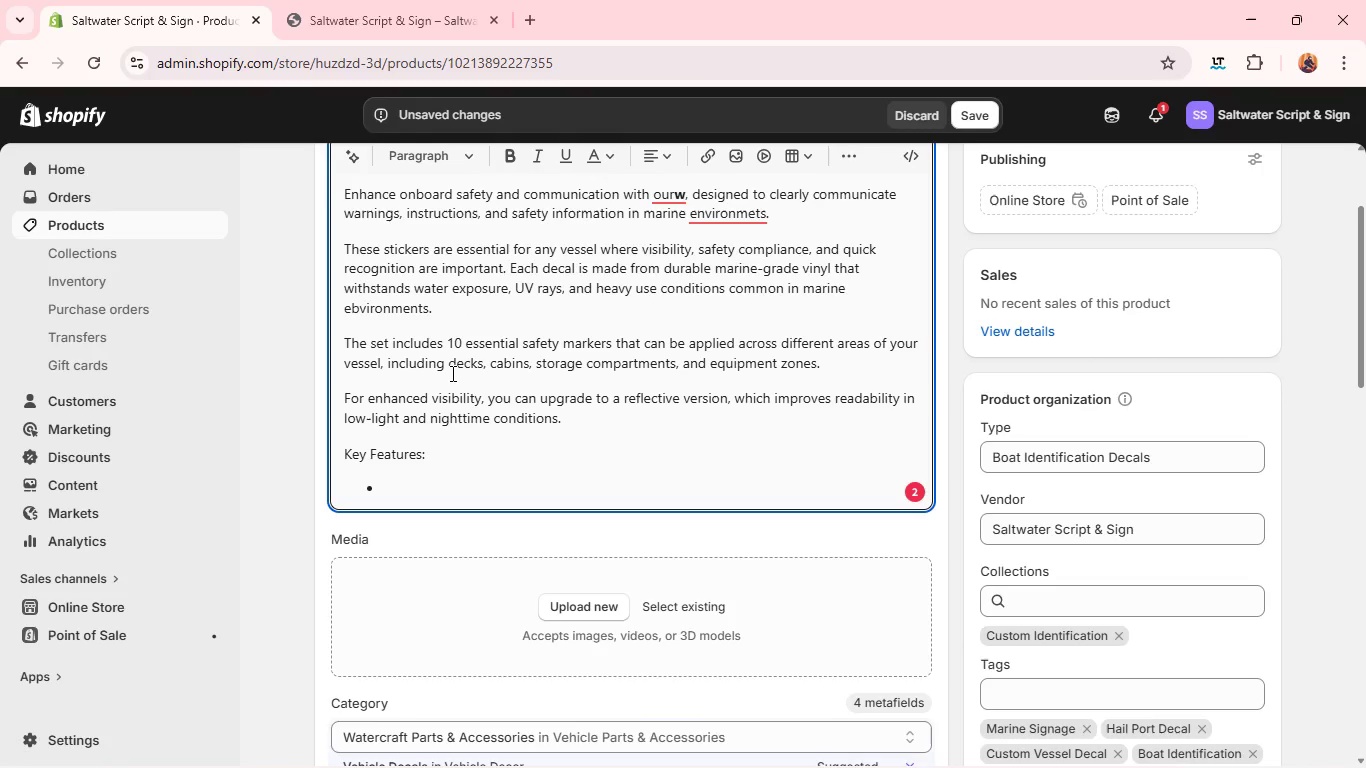 
key(Backspace)
 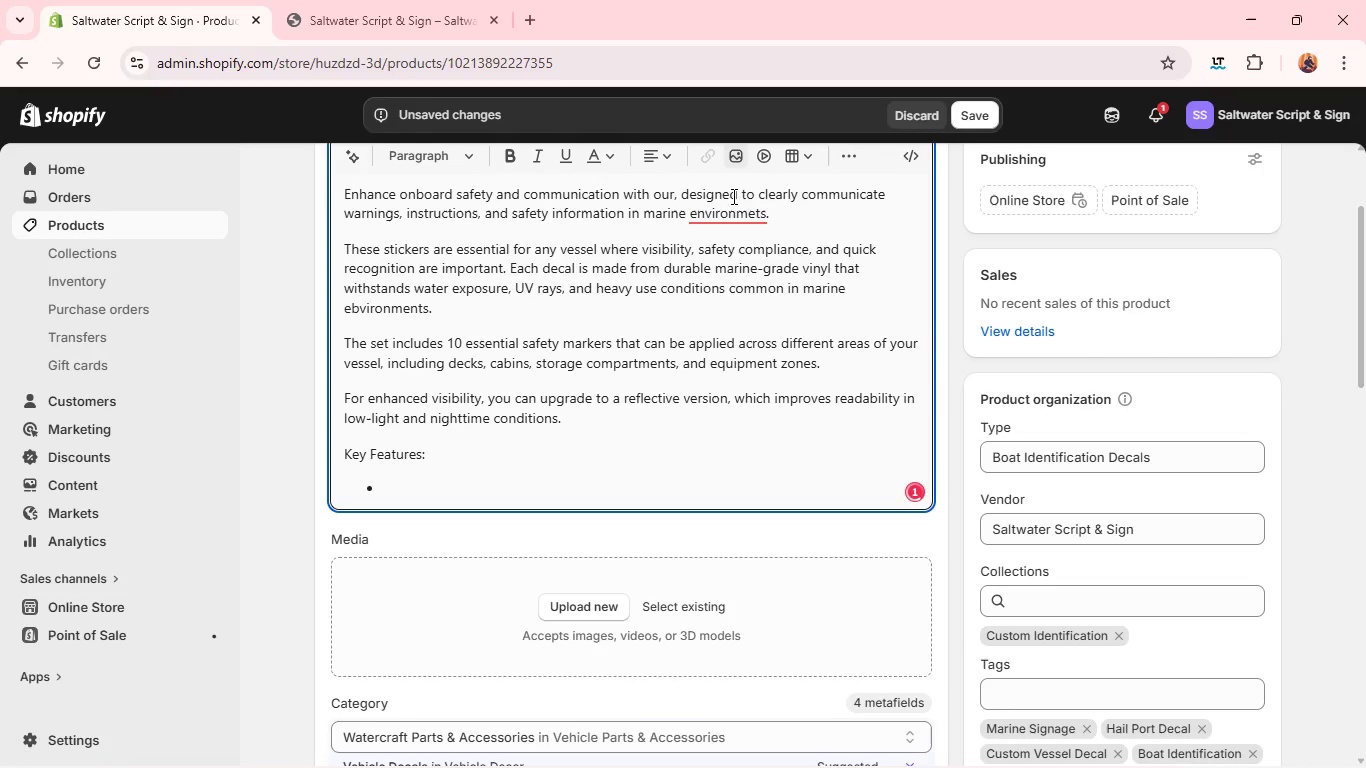 
left_click([728, 206])
 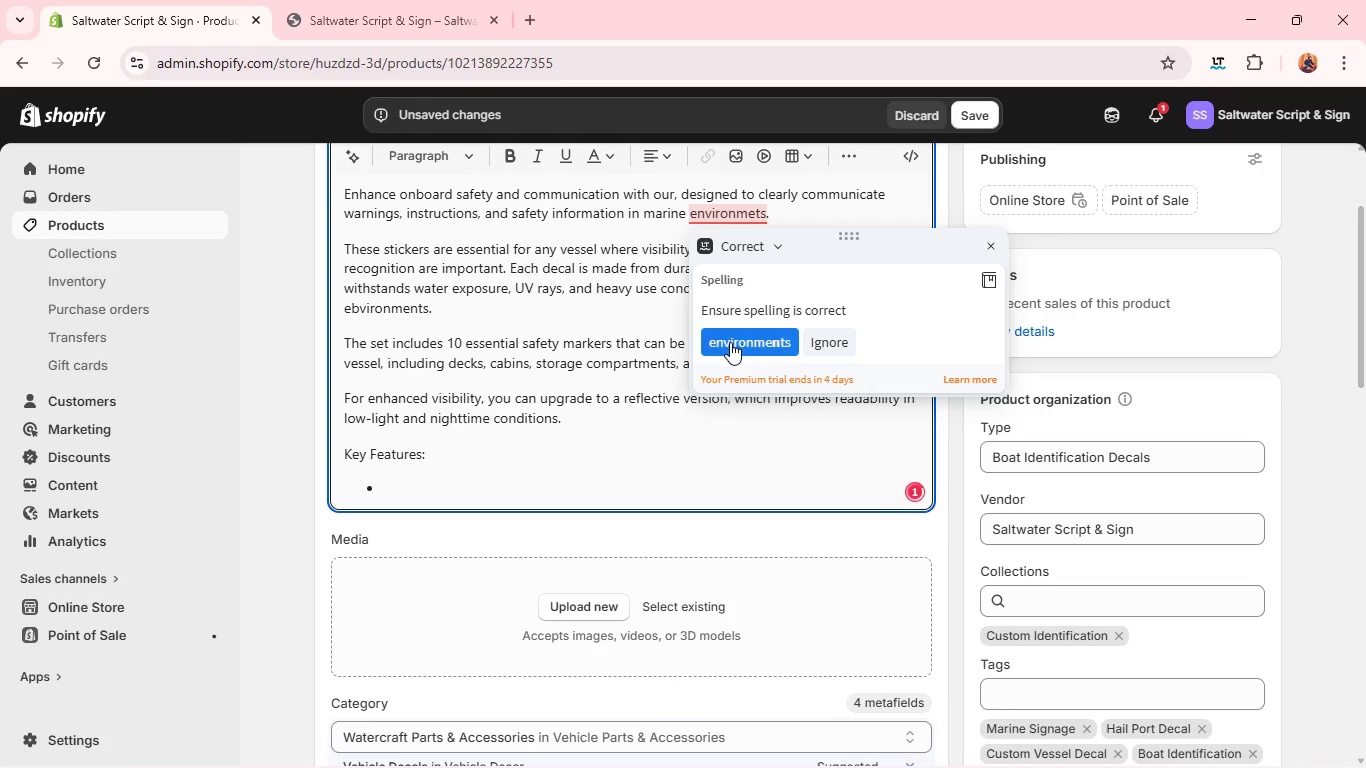 
left_click([730, 342])
 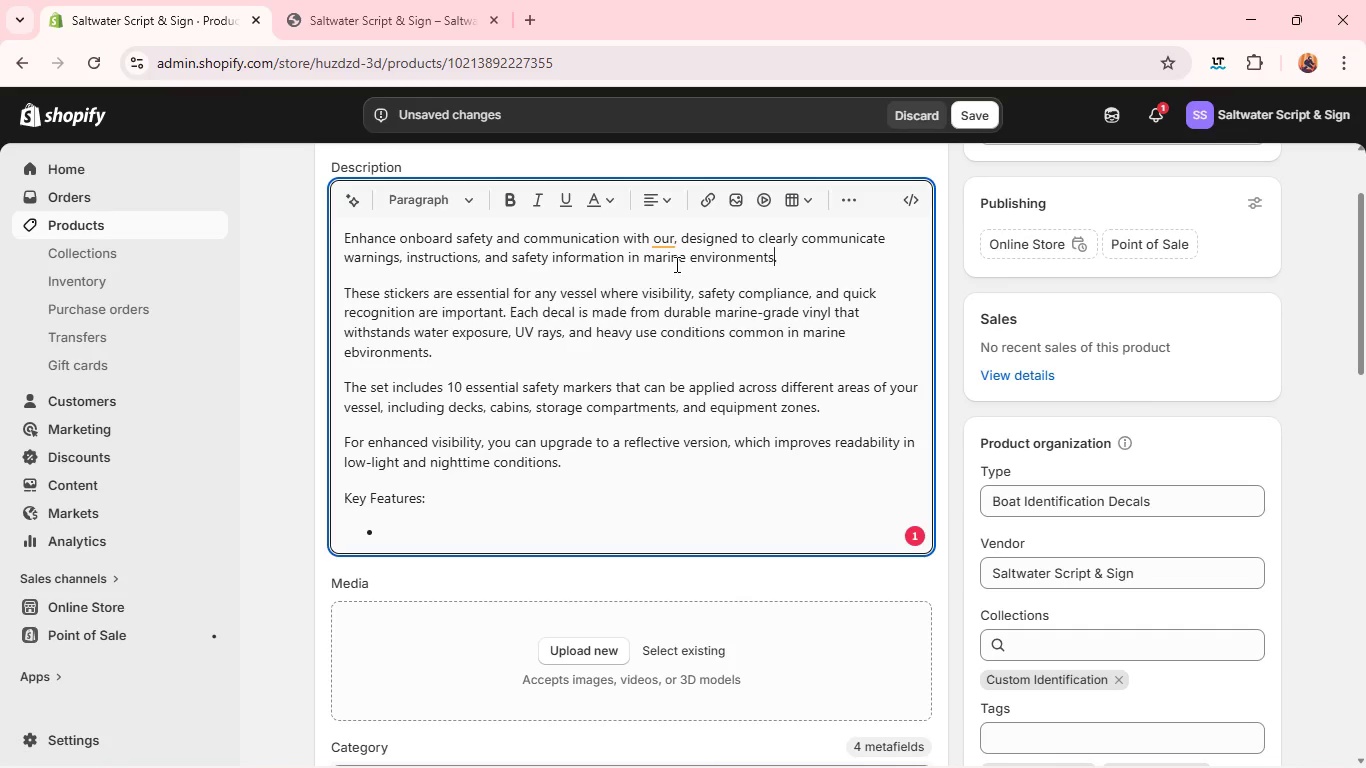 
left_click([664, 240])
 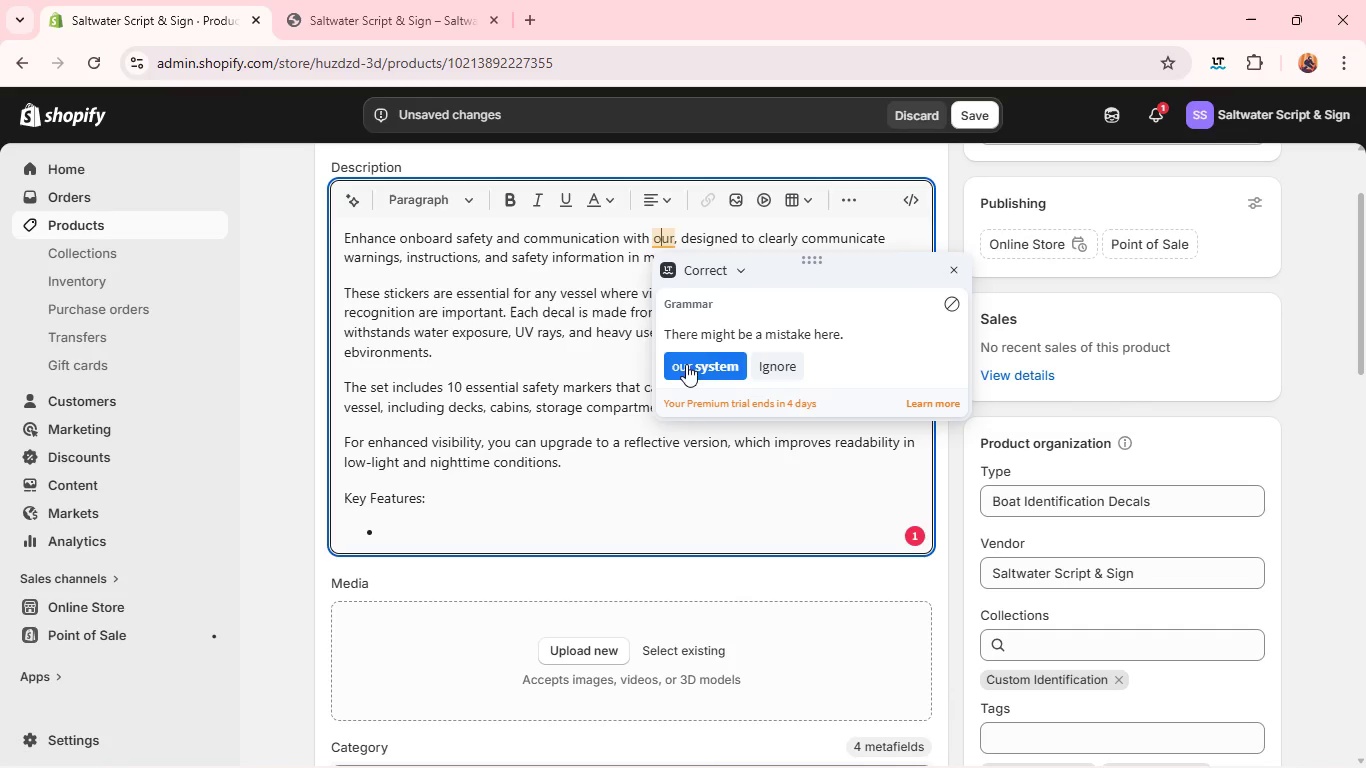 
left_click([690, 371])
 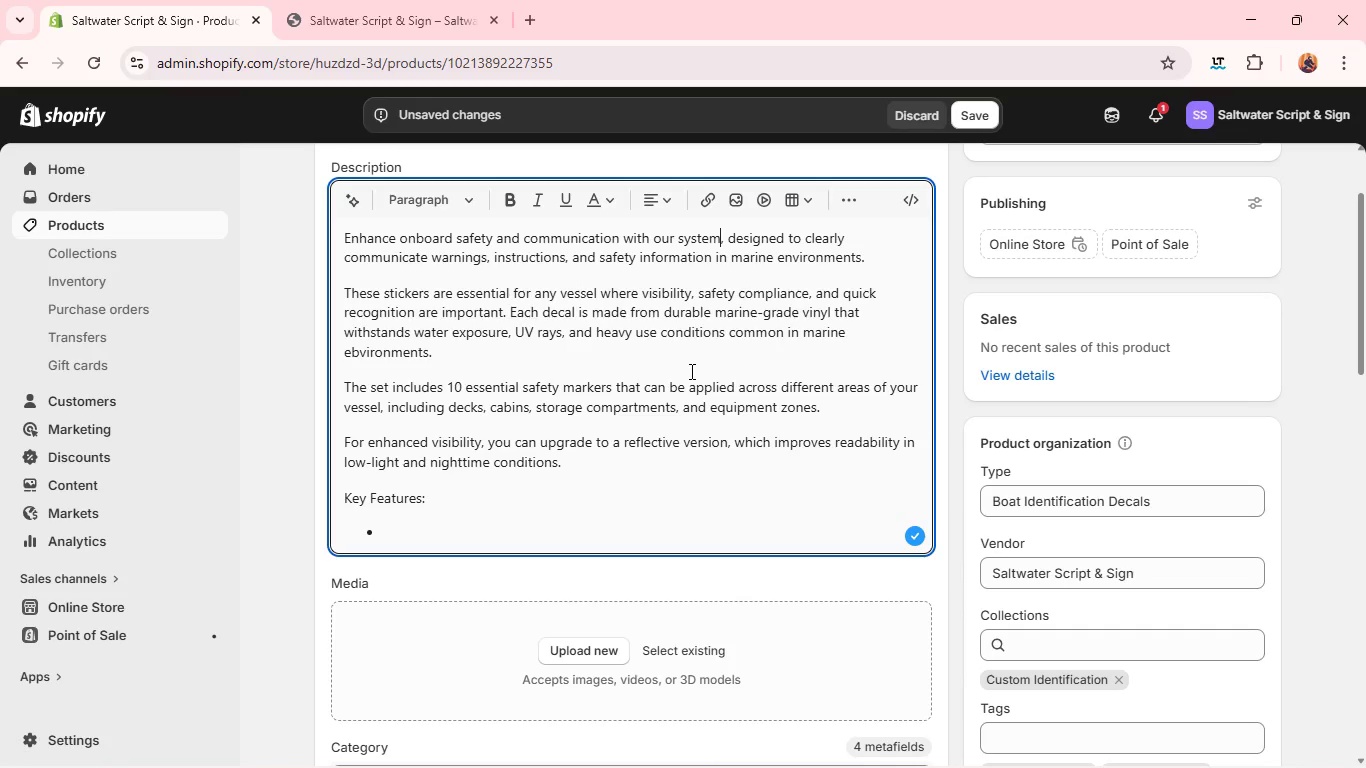 
wait(8.97)
 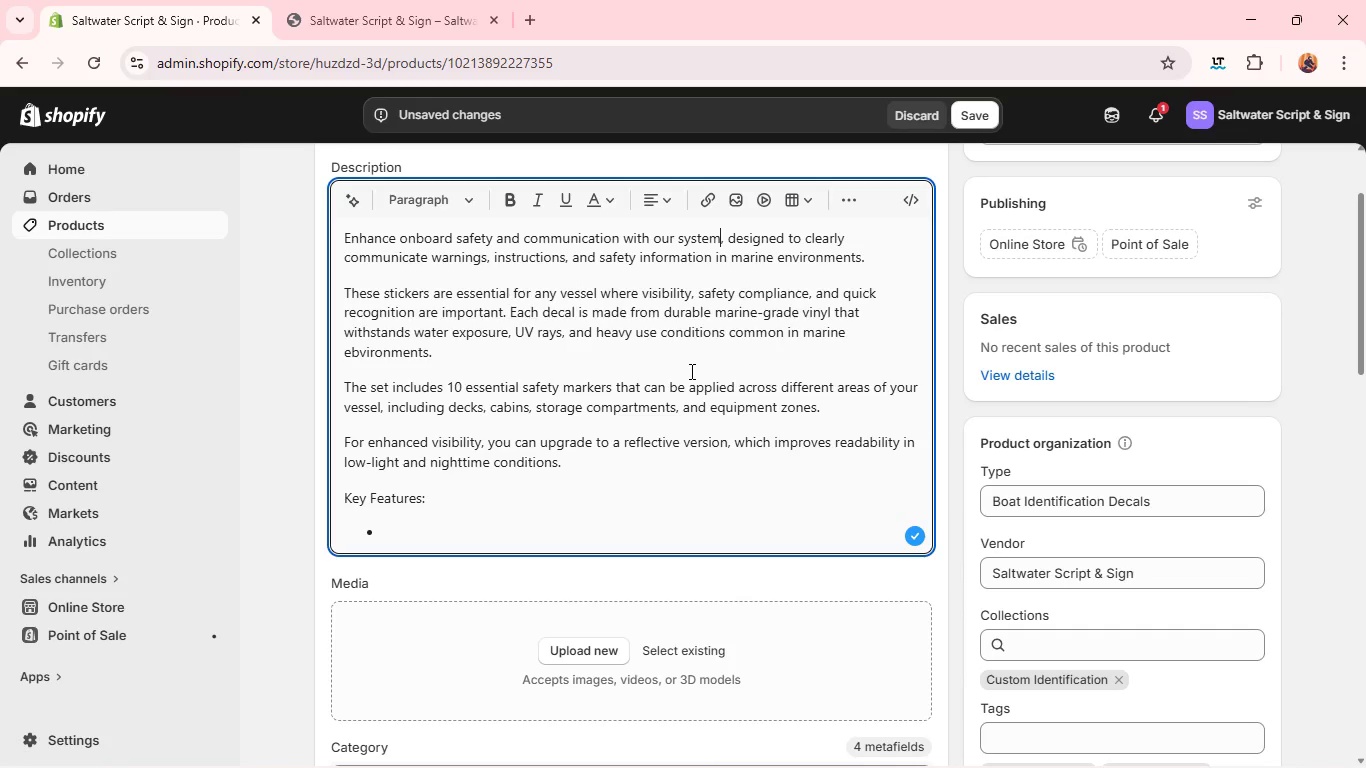 
left_click_drag(start_coordinate=[734, 442], to_coordinate=[627, 421])
 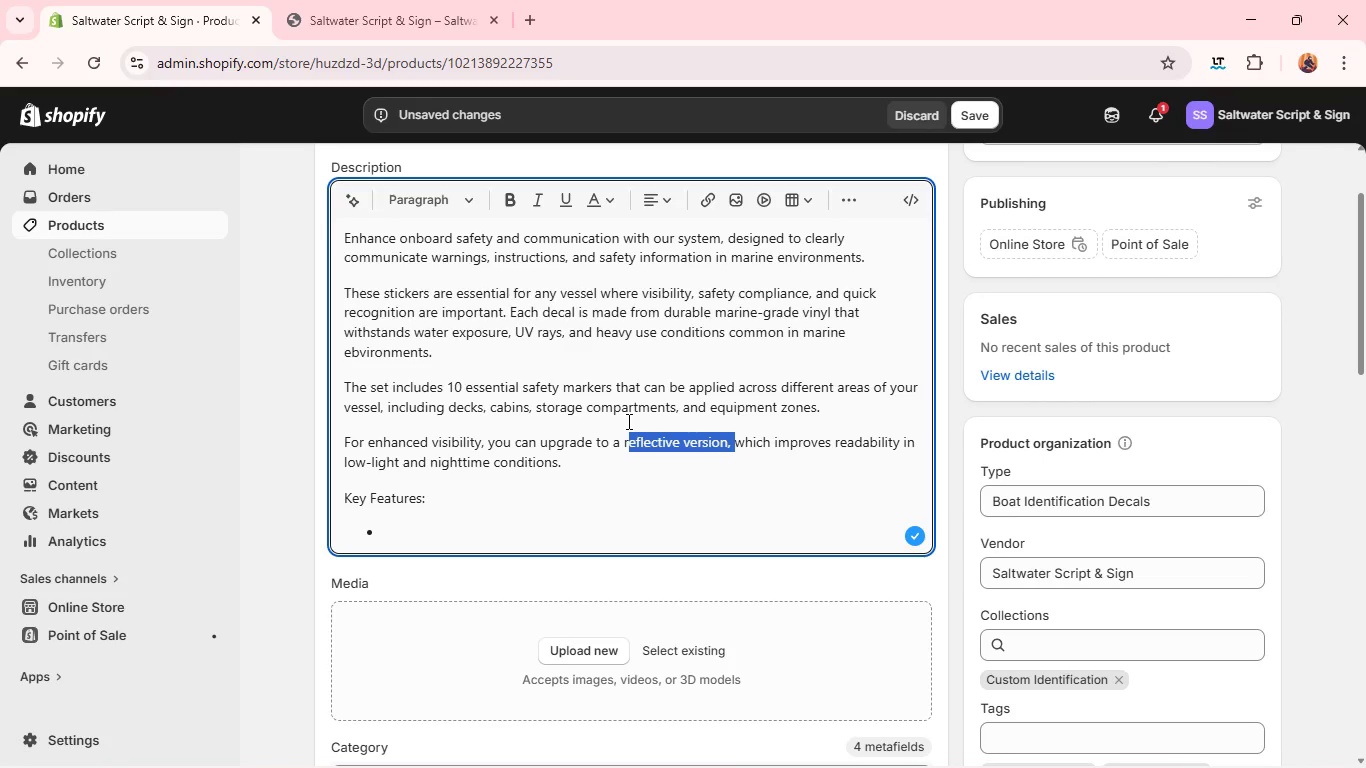 
left_click([627, 421])
 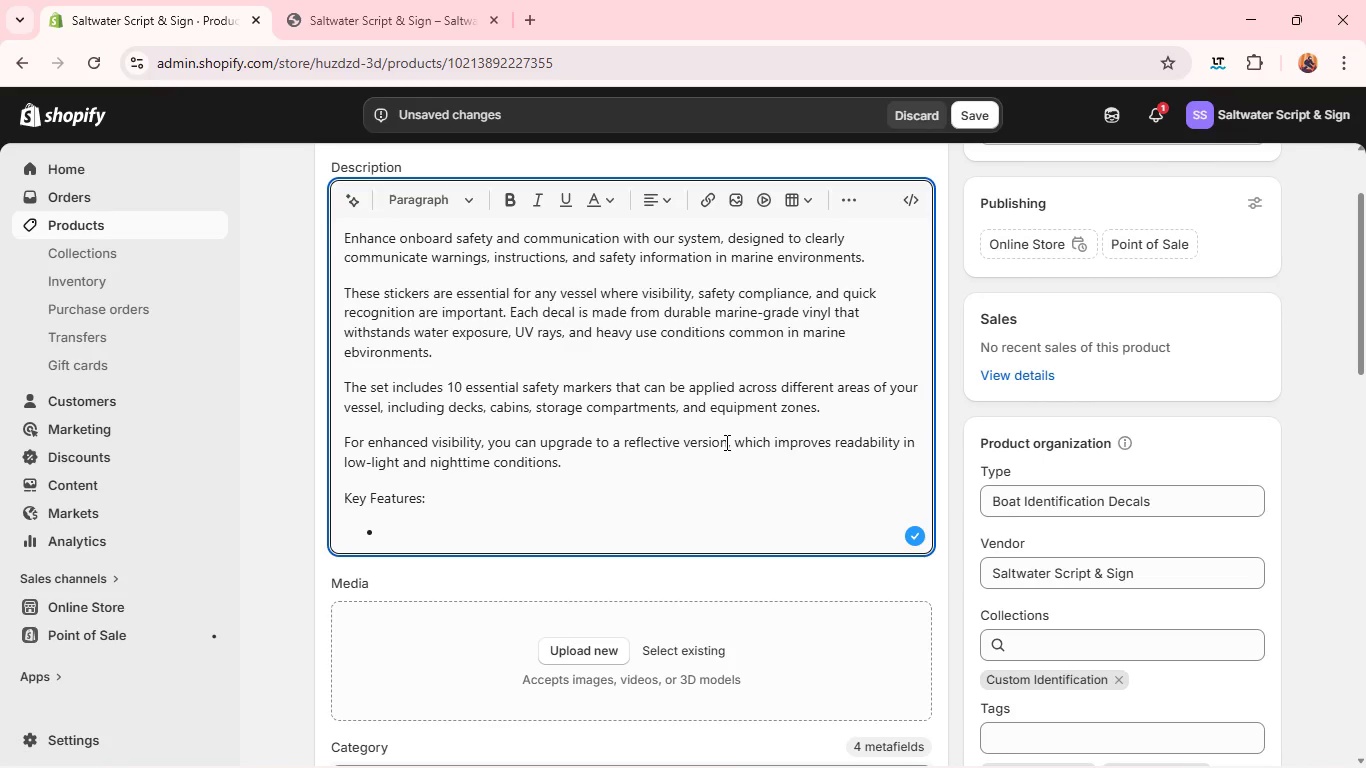 
left_click_drag(start_coordinate=[725, 442], to_coordinate=[621, 444])
 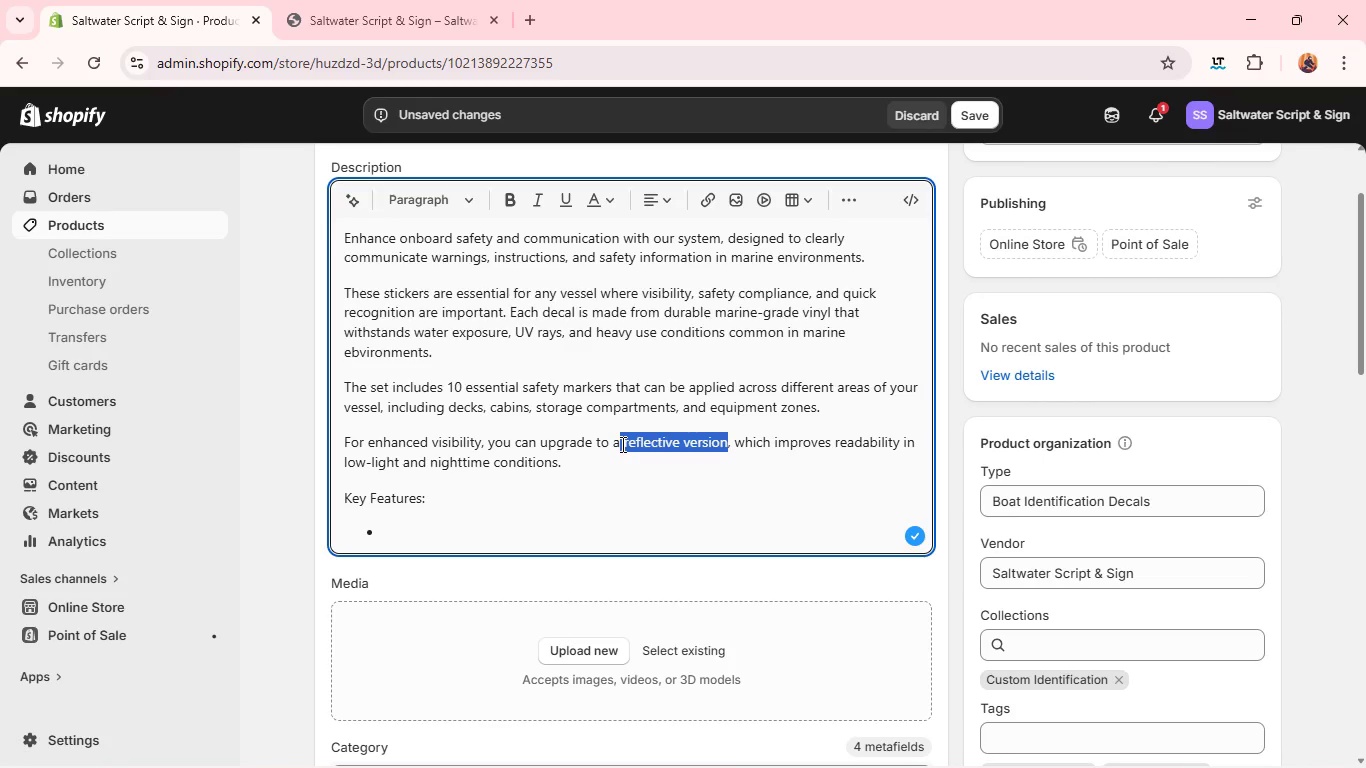 
key(Control+B)
 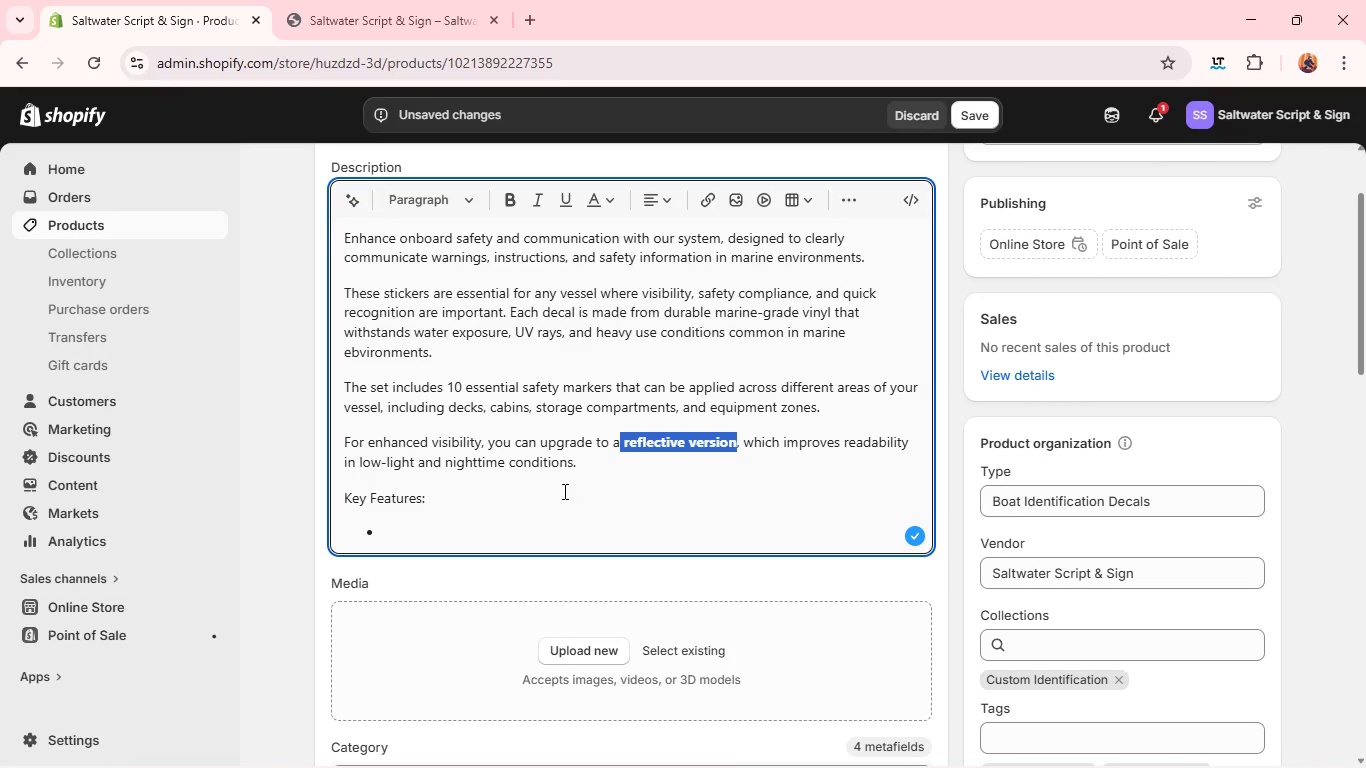 
left_click([512, 529])
 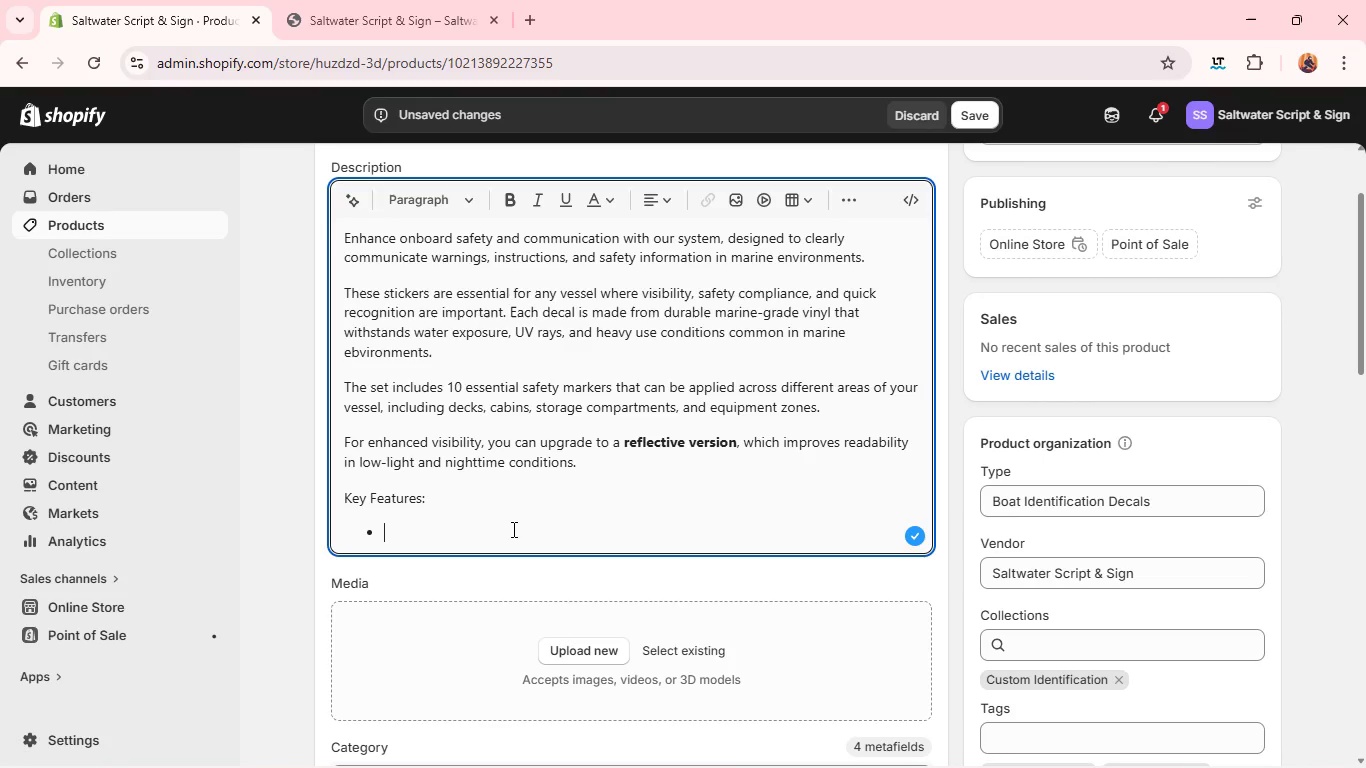 
type(Includes 10 essential safety decals p)
key(Backspace)
type( )
key(Backspace)
type(per set)
 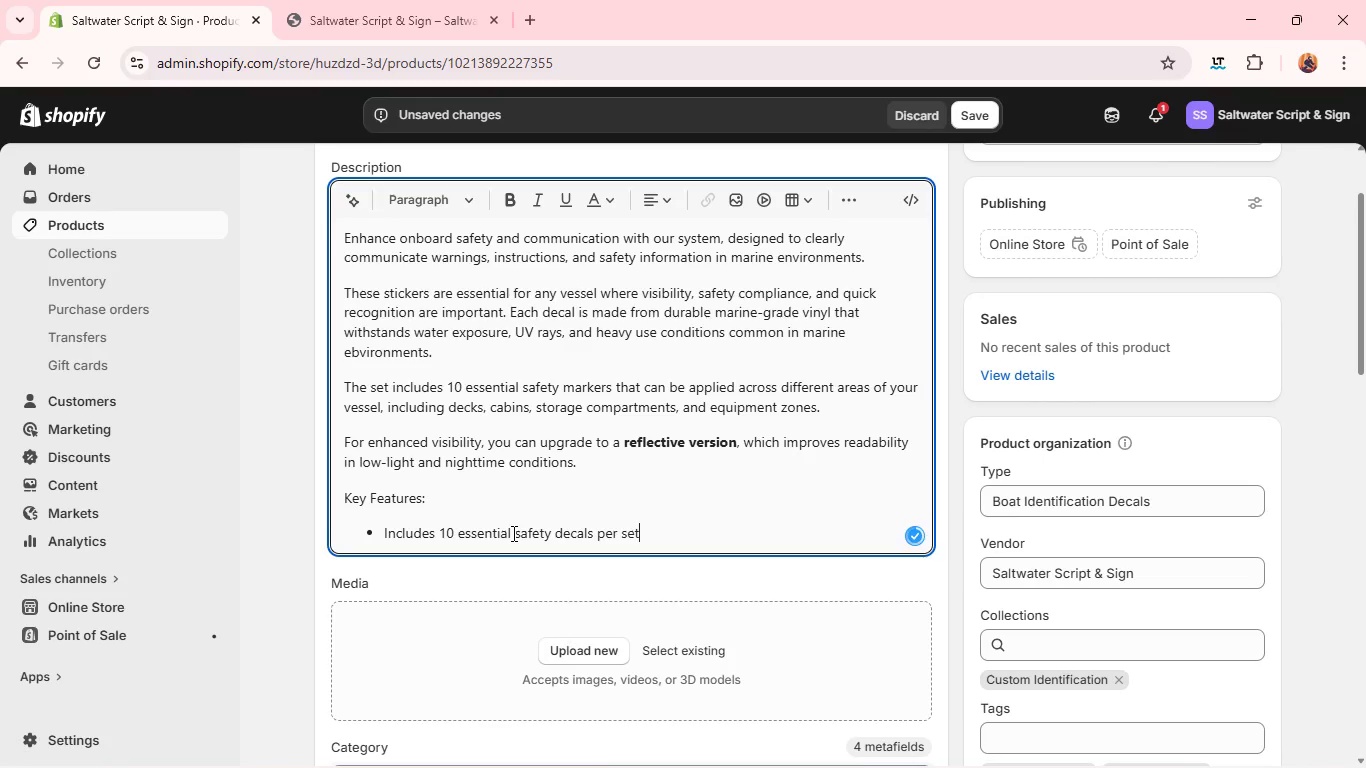 
key(Enter)
 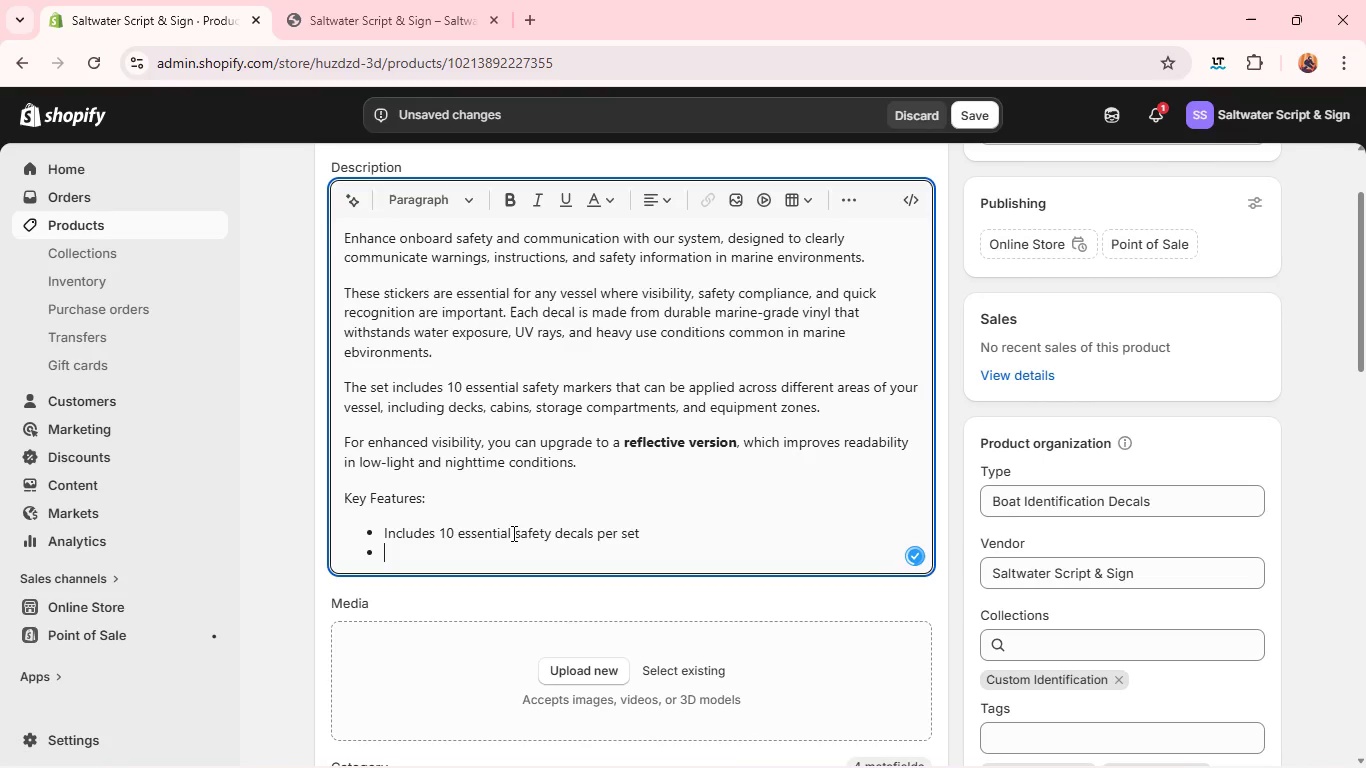 
type(Ji)
key(Backspace)
key(Backspace)
type(Hif)
key(Backspace)
type(gh-contrast designs for ins2qt)
key(Backspace)
key(Backspace)
key(Backspace)
 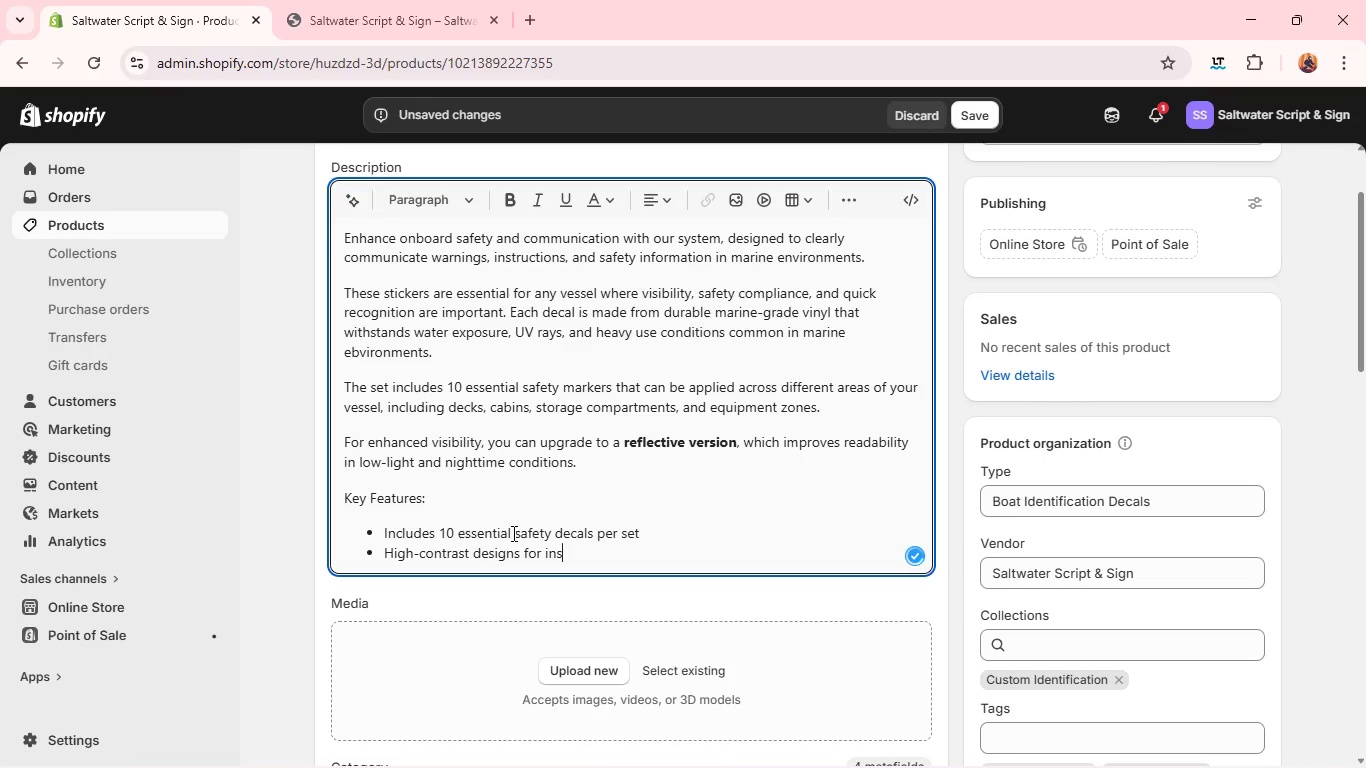 
type(tant recognition)
 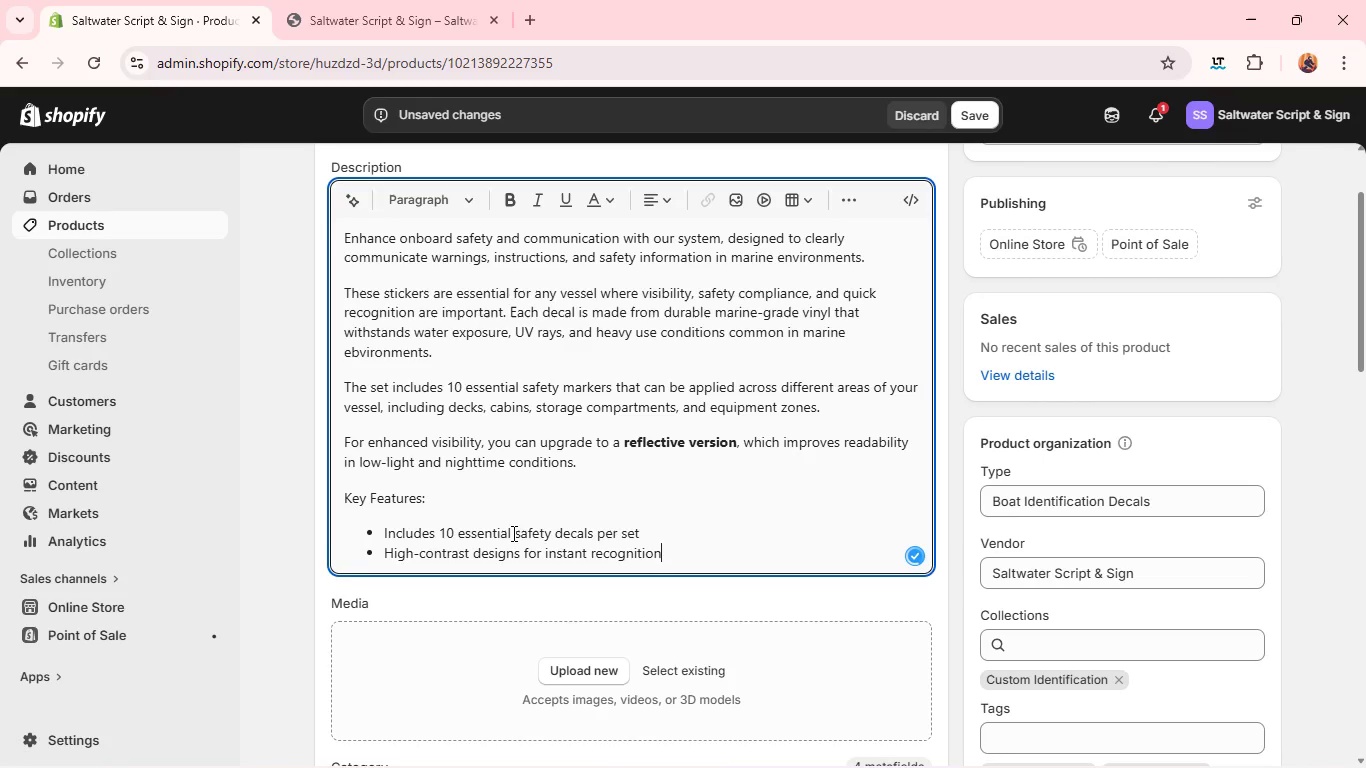 
key(Enter)
 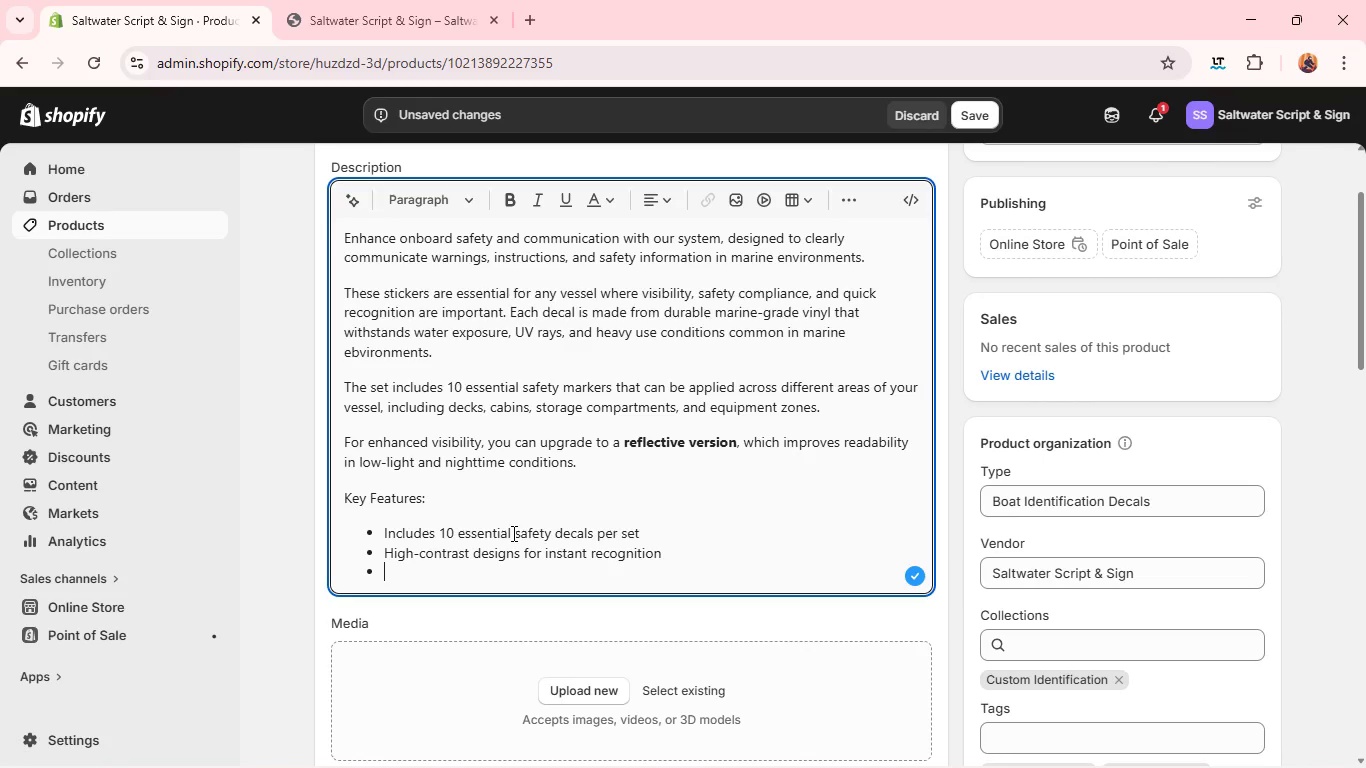 
wait(5.83)
 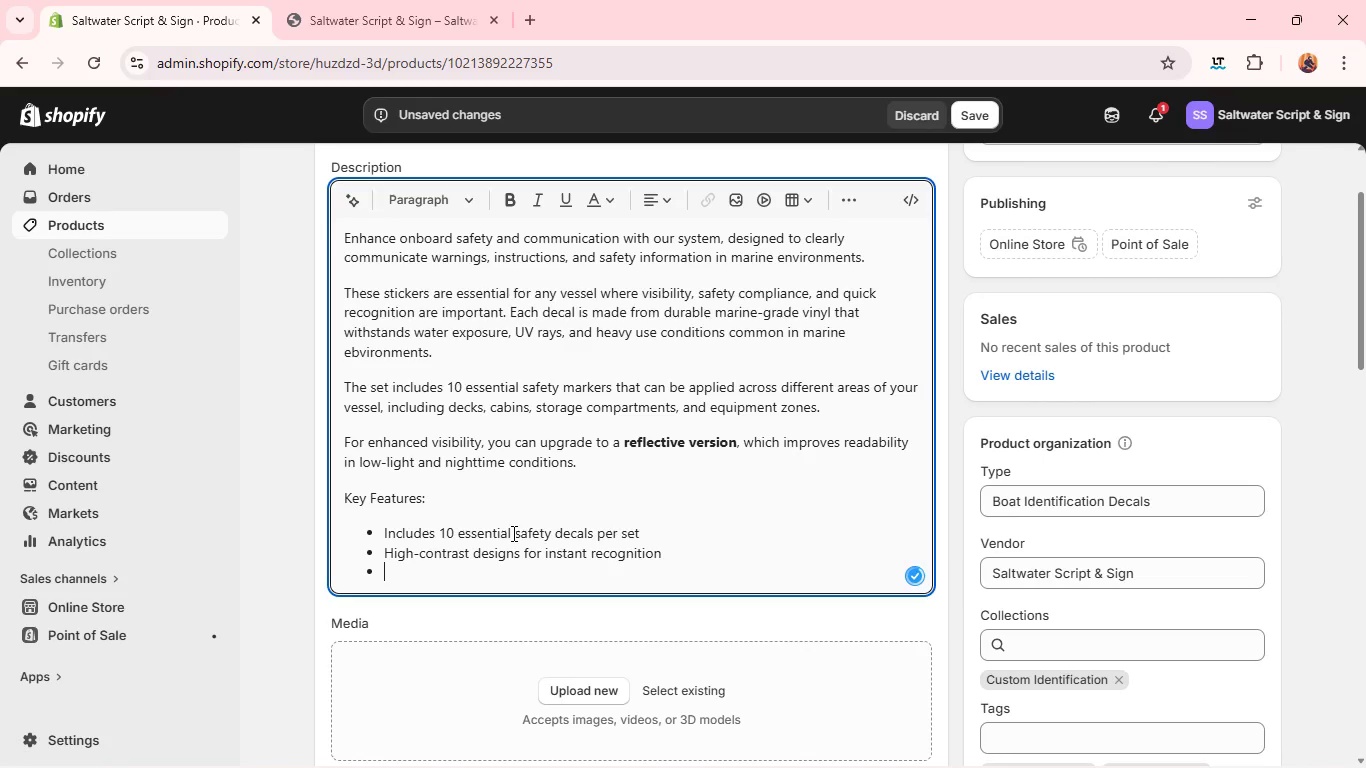 
hold_key(key=ShiftLeft, duration=0.72)
 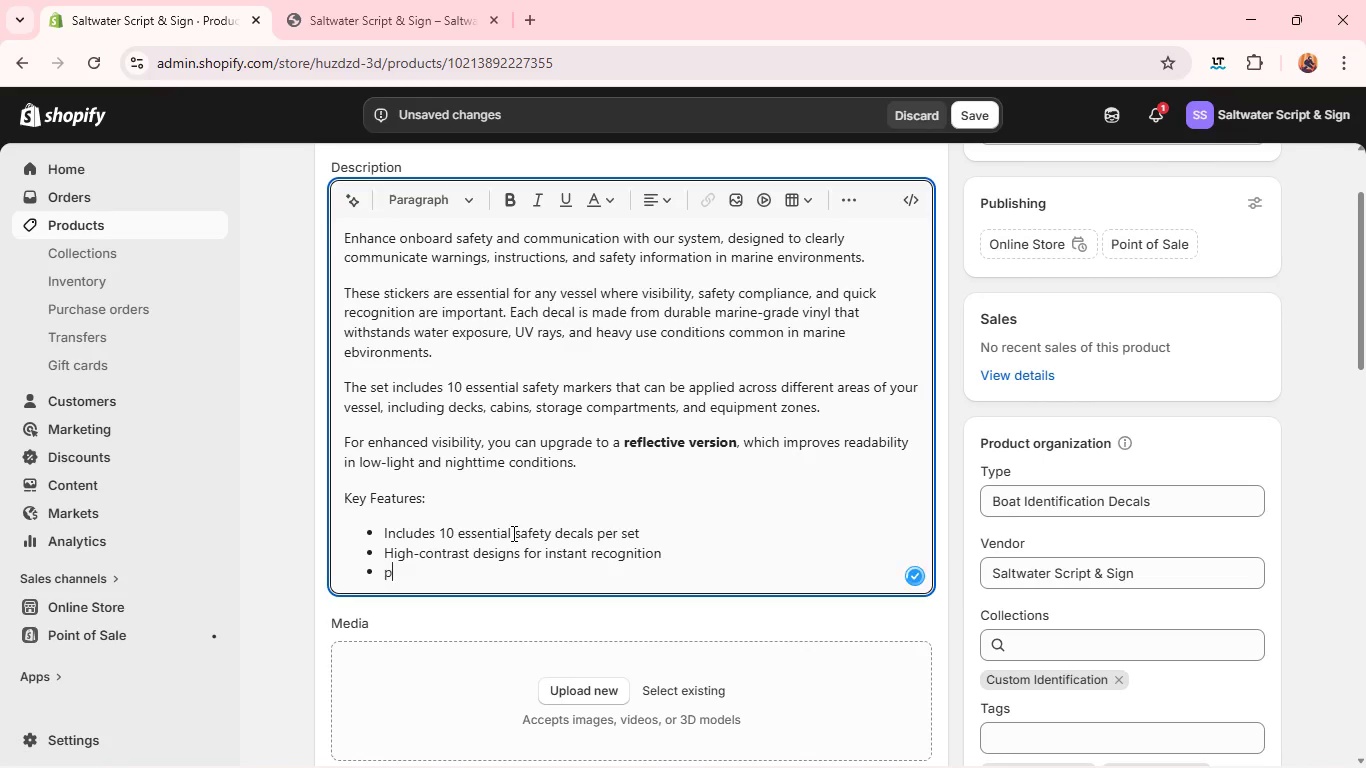 
type(p)
key(Backspace)
type(Optional refe)
key(Backspace)
type(lective upgrade for night visibility)
 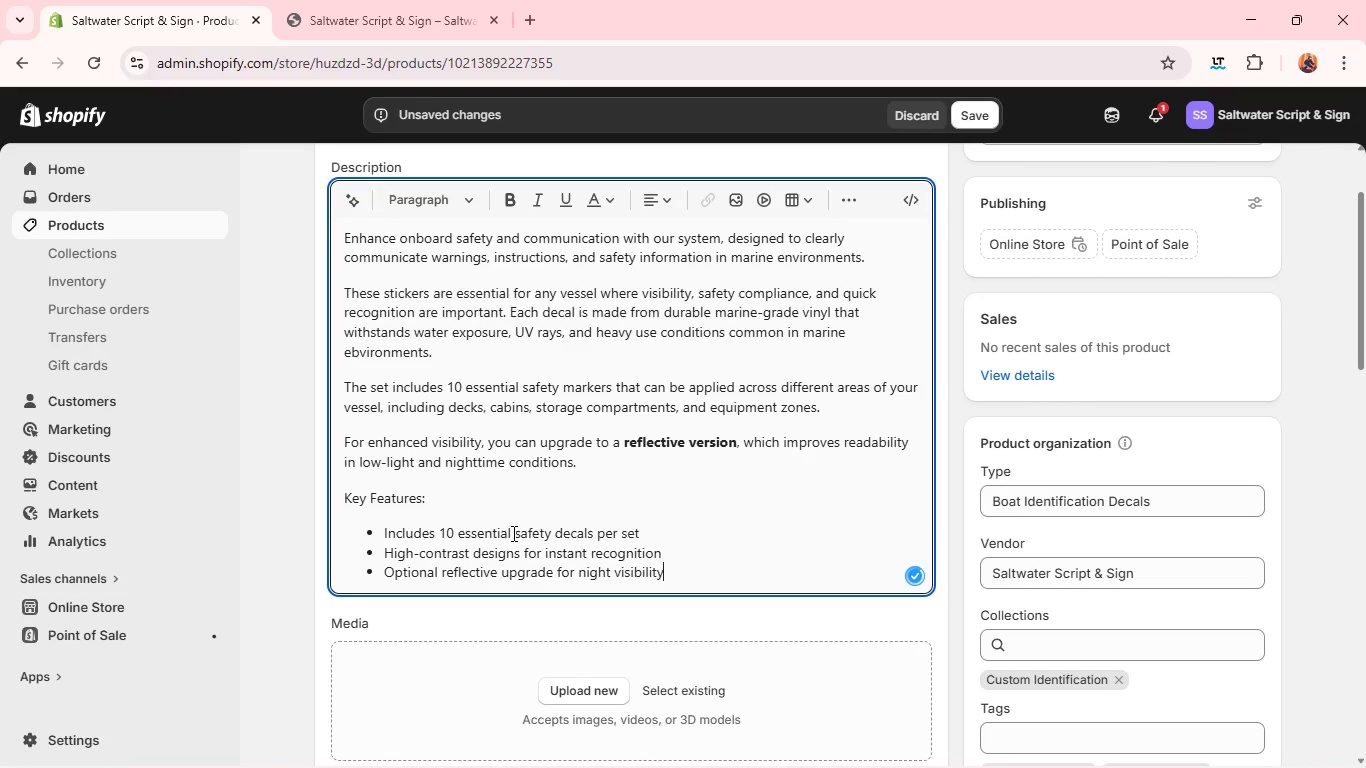 
key(Enter)
 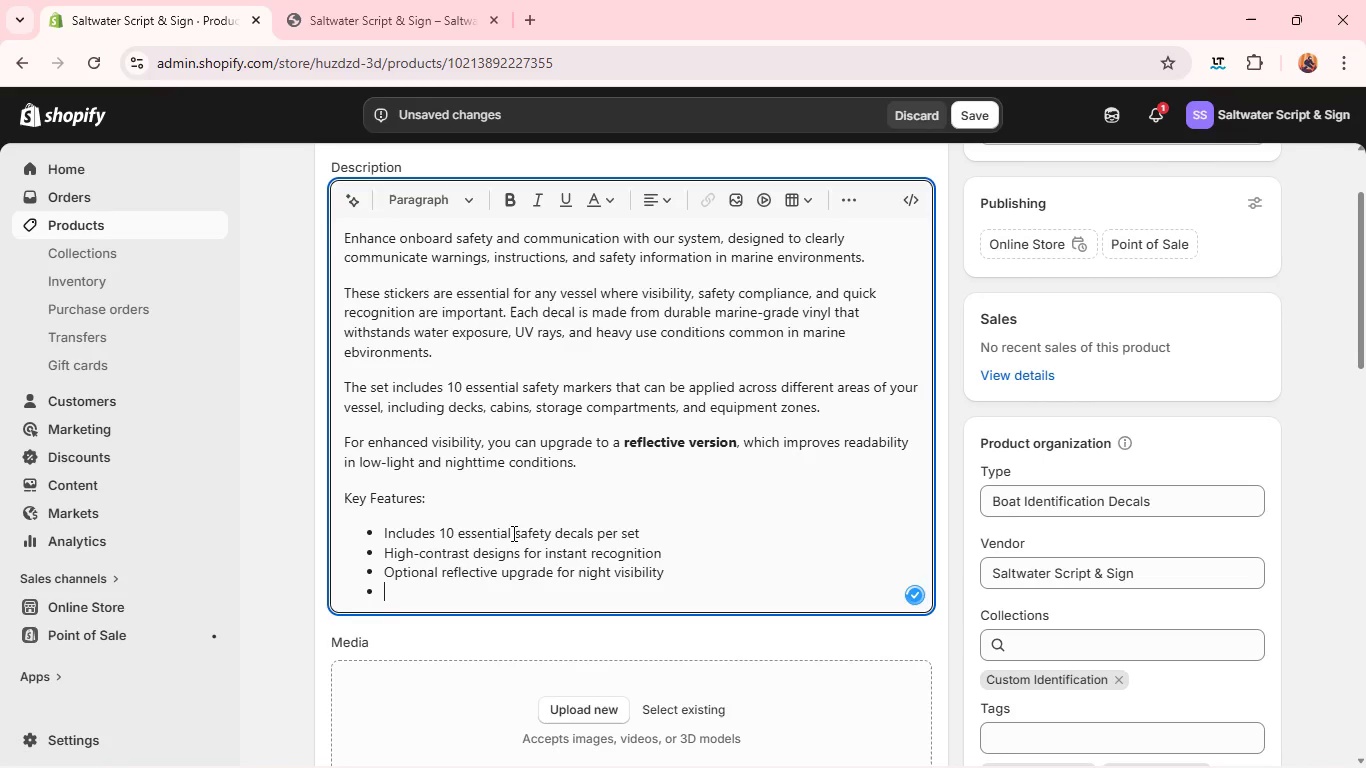 
type(Water )
key(Backspace)
type(proof and UV-resistant vinyl )
 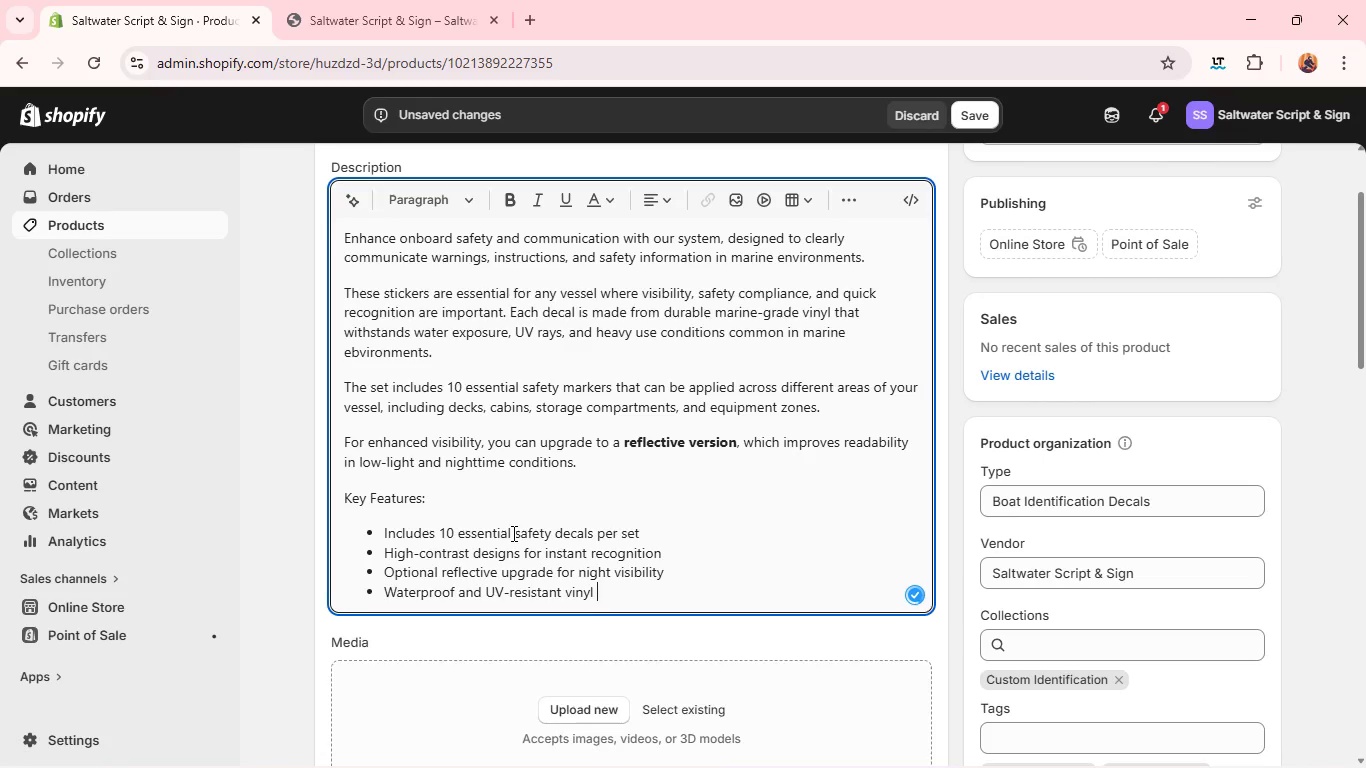 
 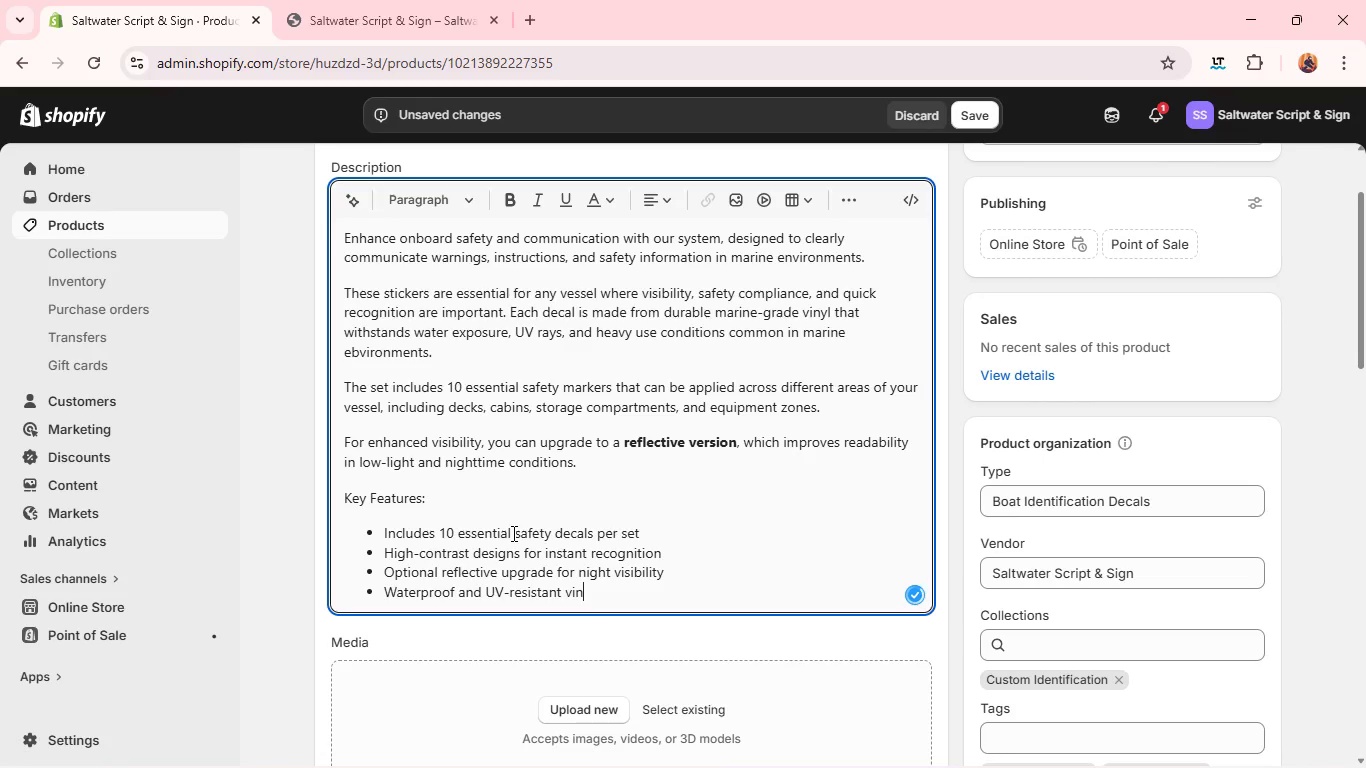 
key(Enter)
 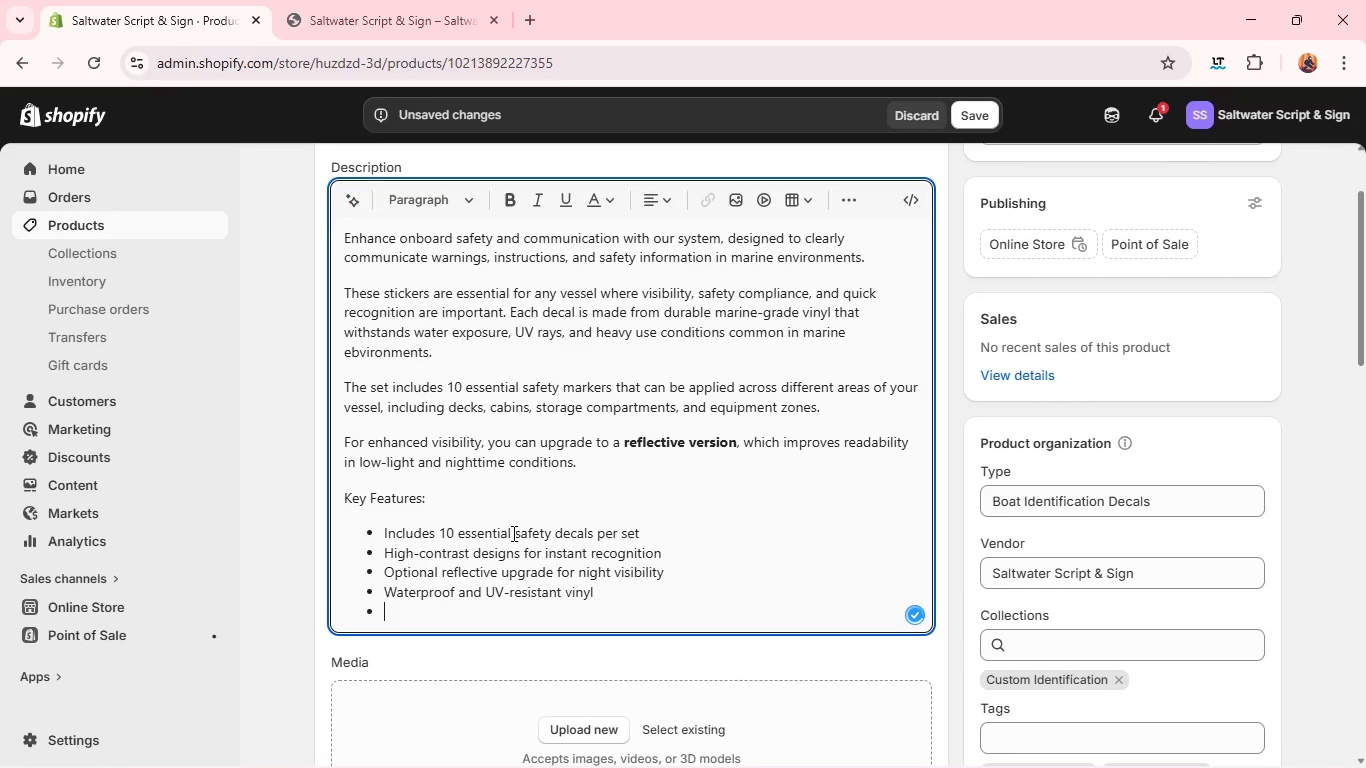 
type(Strong adg)
key(Backspace)
type(f)
key(Backspace)
type(hesive suitable for mati)
key(Backspace)
key(Backspace)
type(rine sus)
key(Backspace)
type(t)
key(Backspace)
type(rfax)
key(Backspace)
type(ces)
 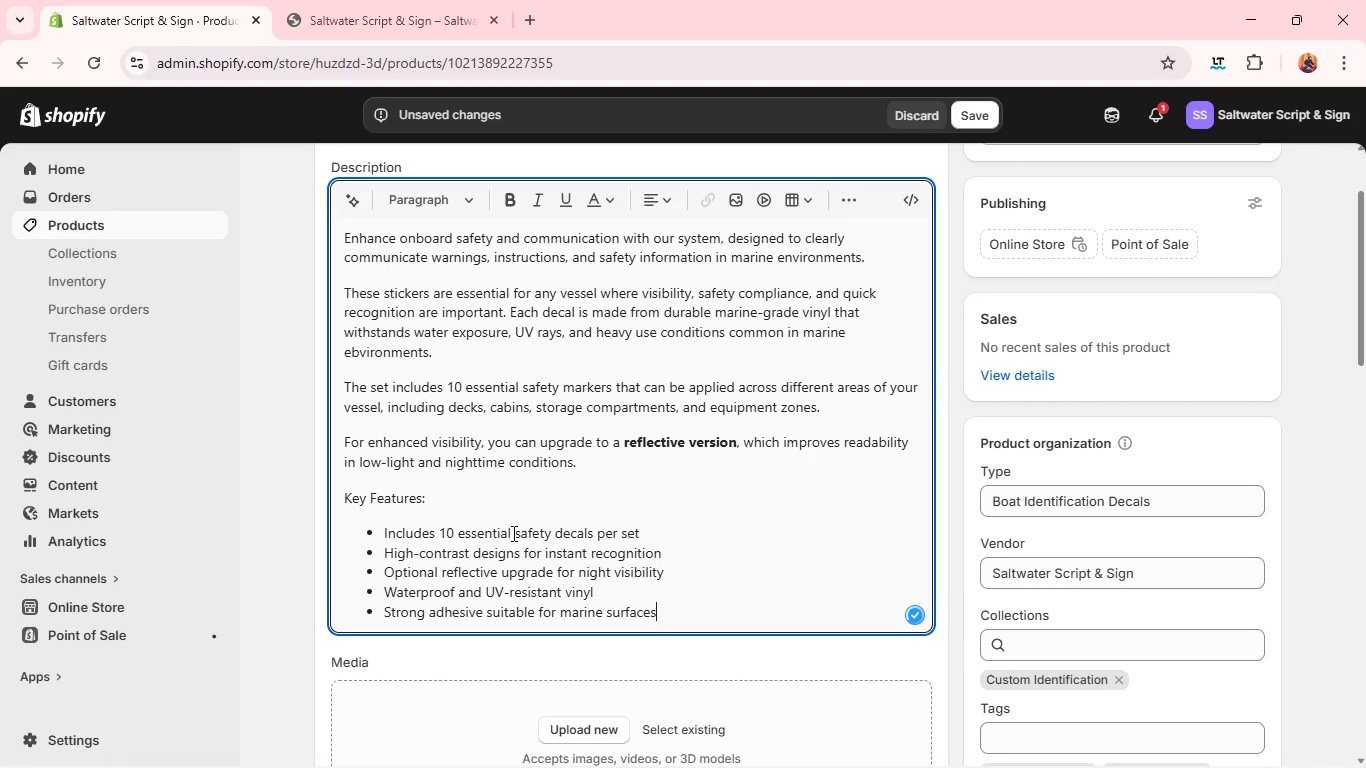 
key(Enter)
 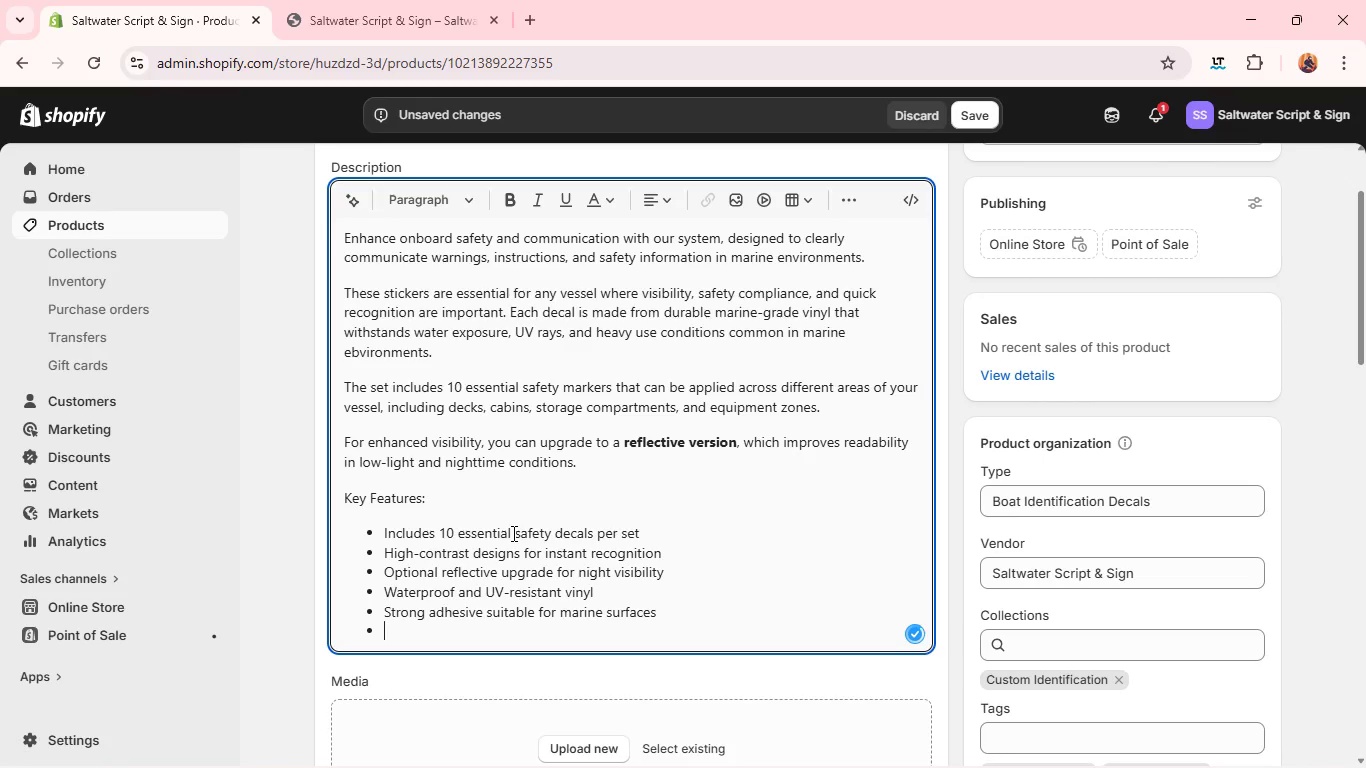 
key(Enter)
 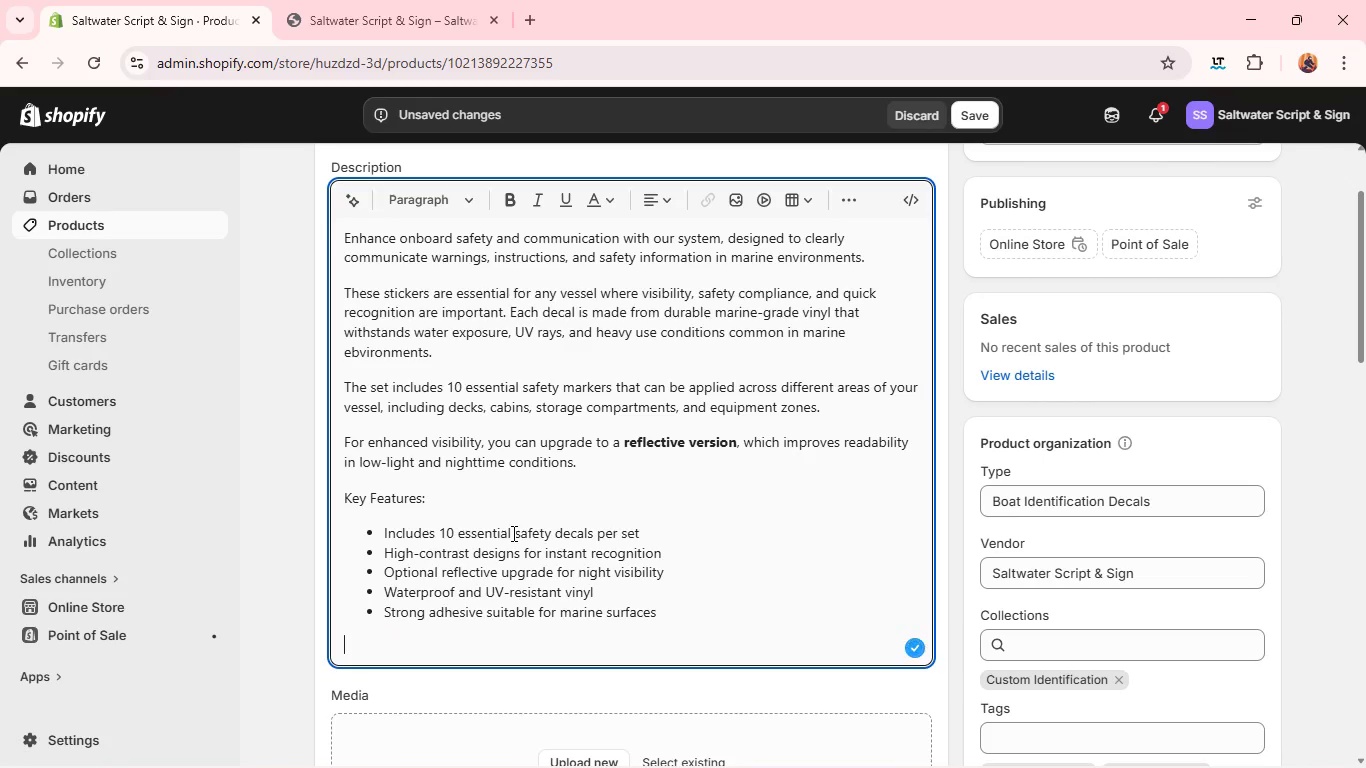 
type(These)
 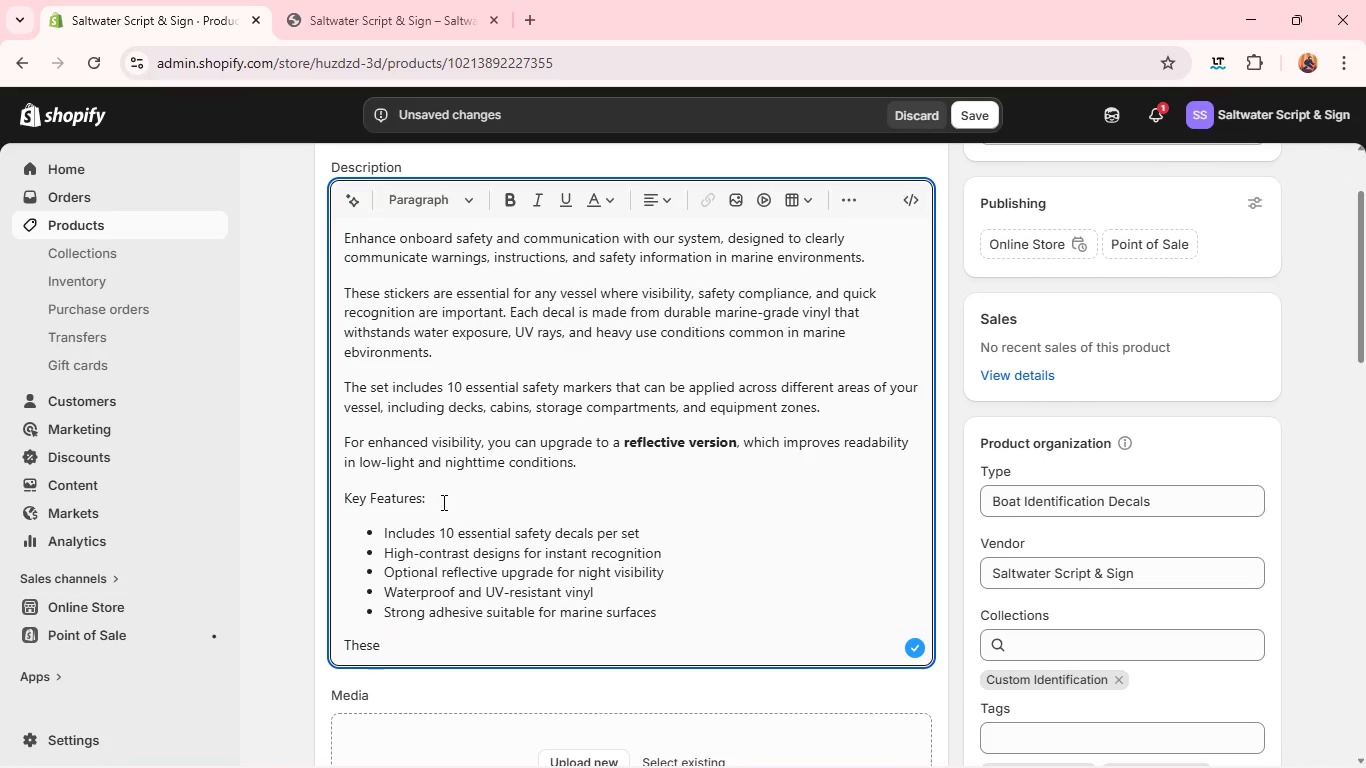 
wait(7.78)
 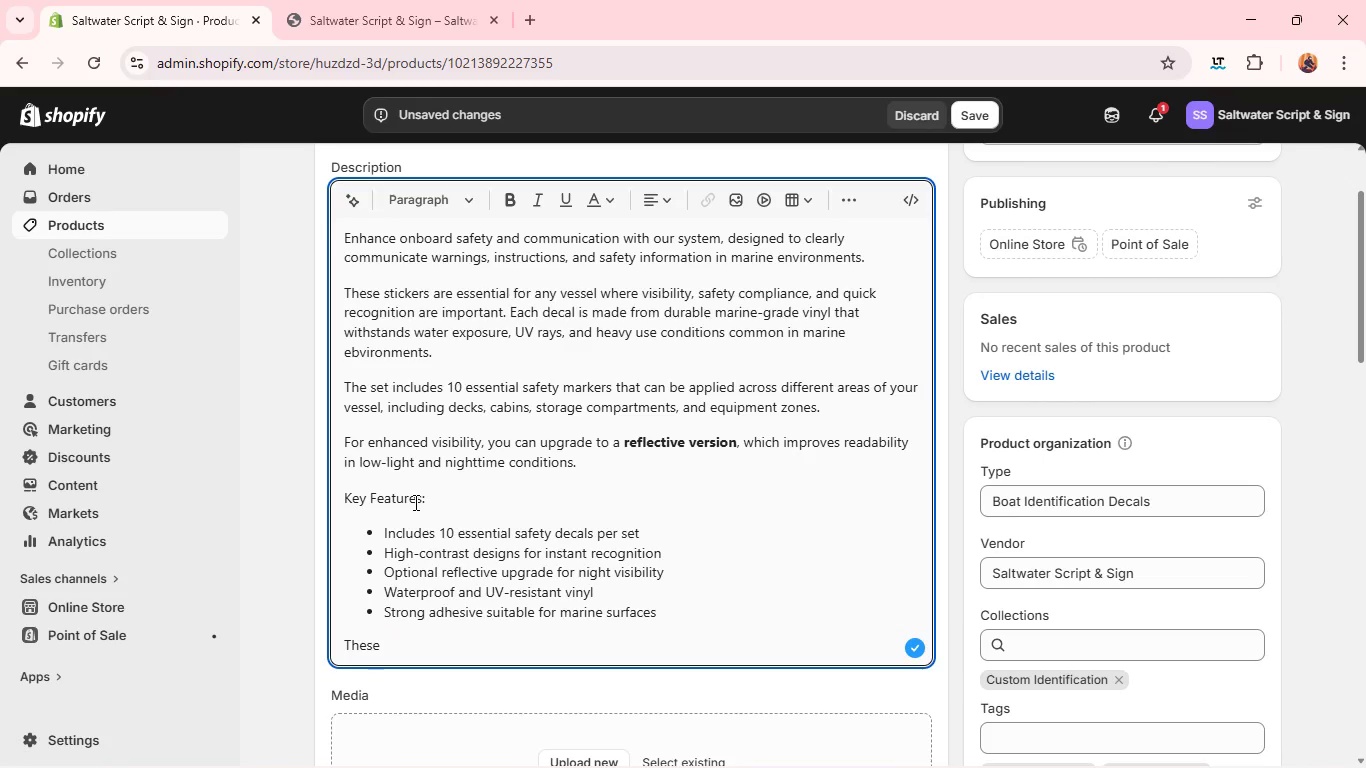 
left_click([429, 502])
 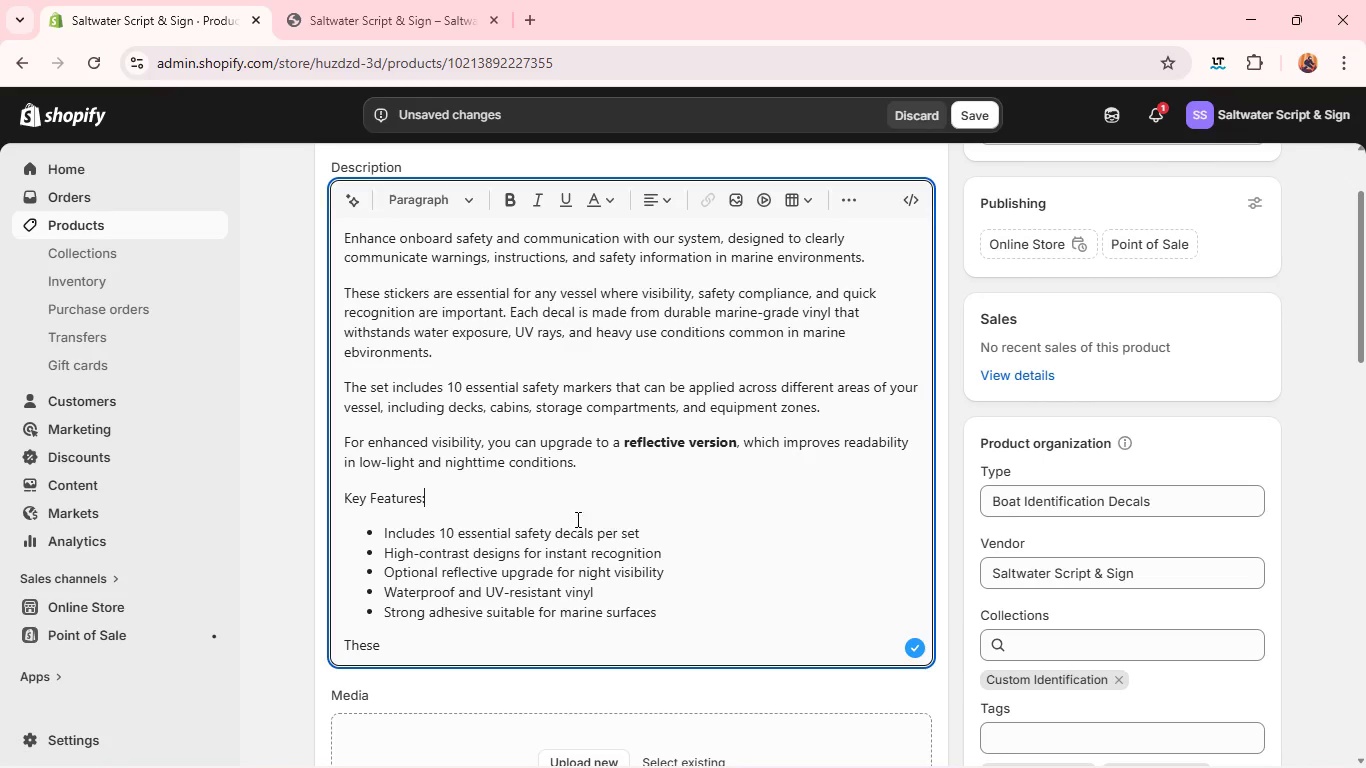 
wait(5.67)
 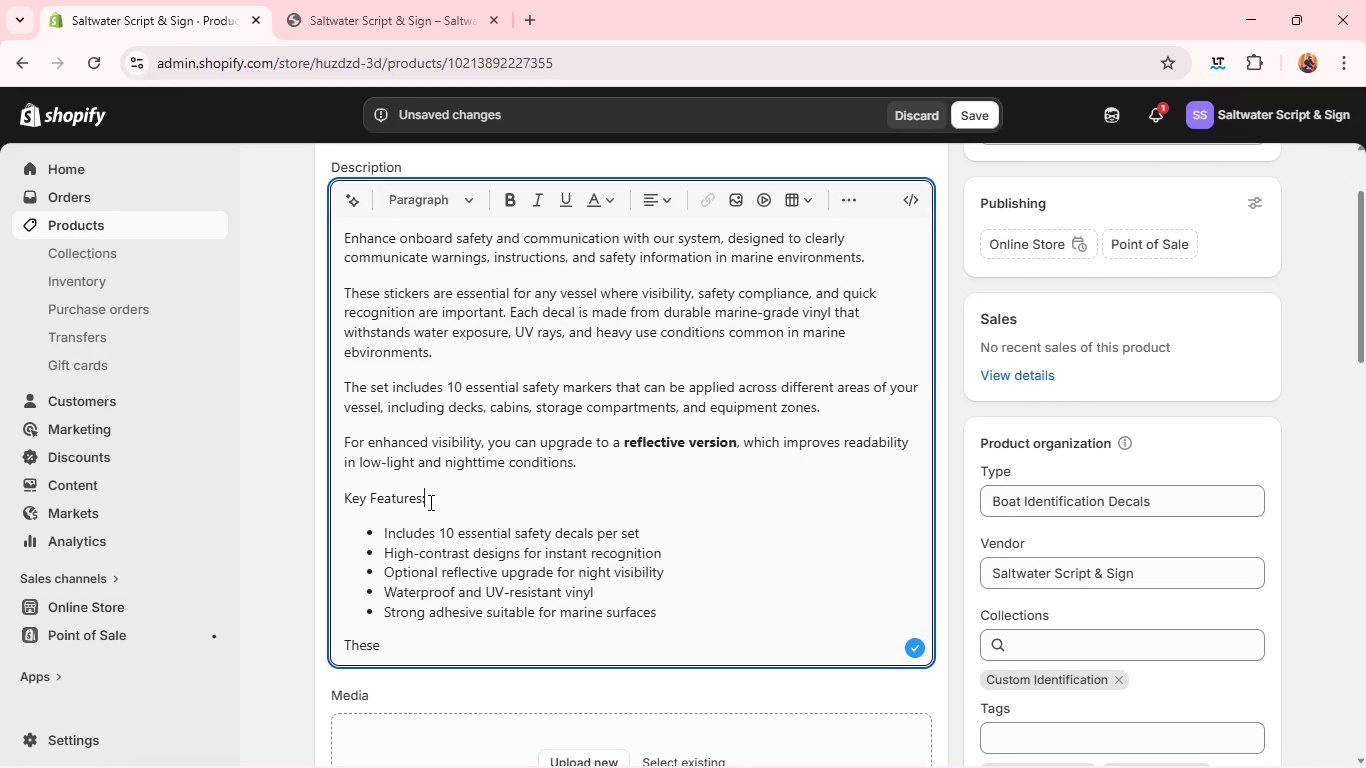 
key(Enter)
 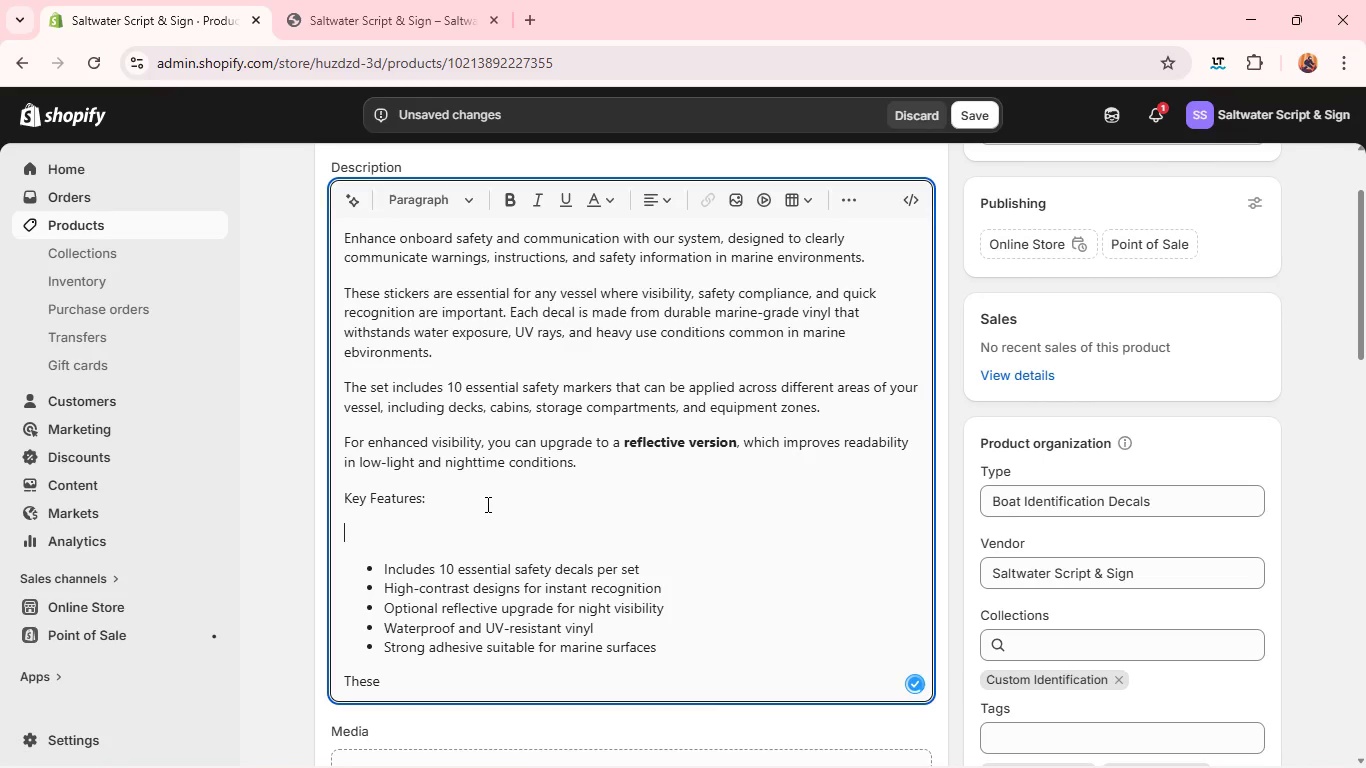 
key(Enter)
 